 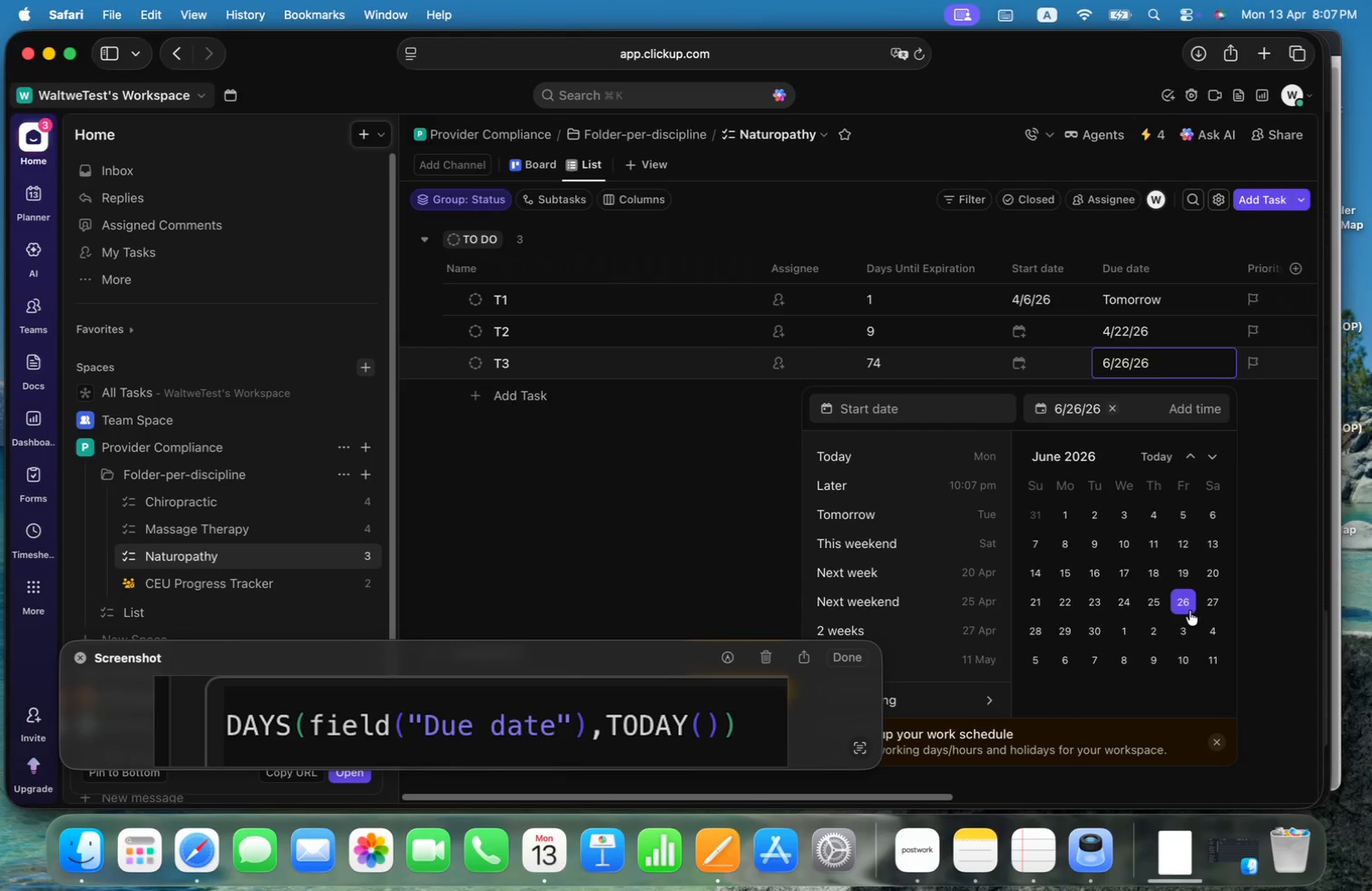 
left_click([614, 508])
 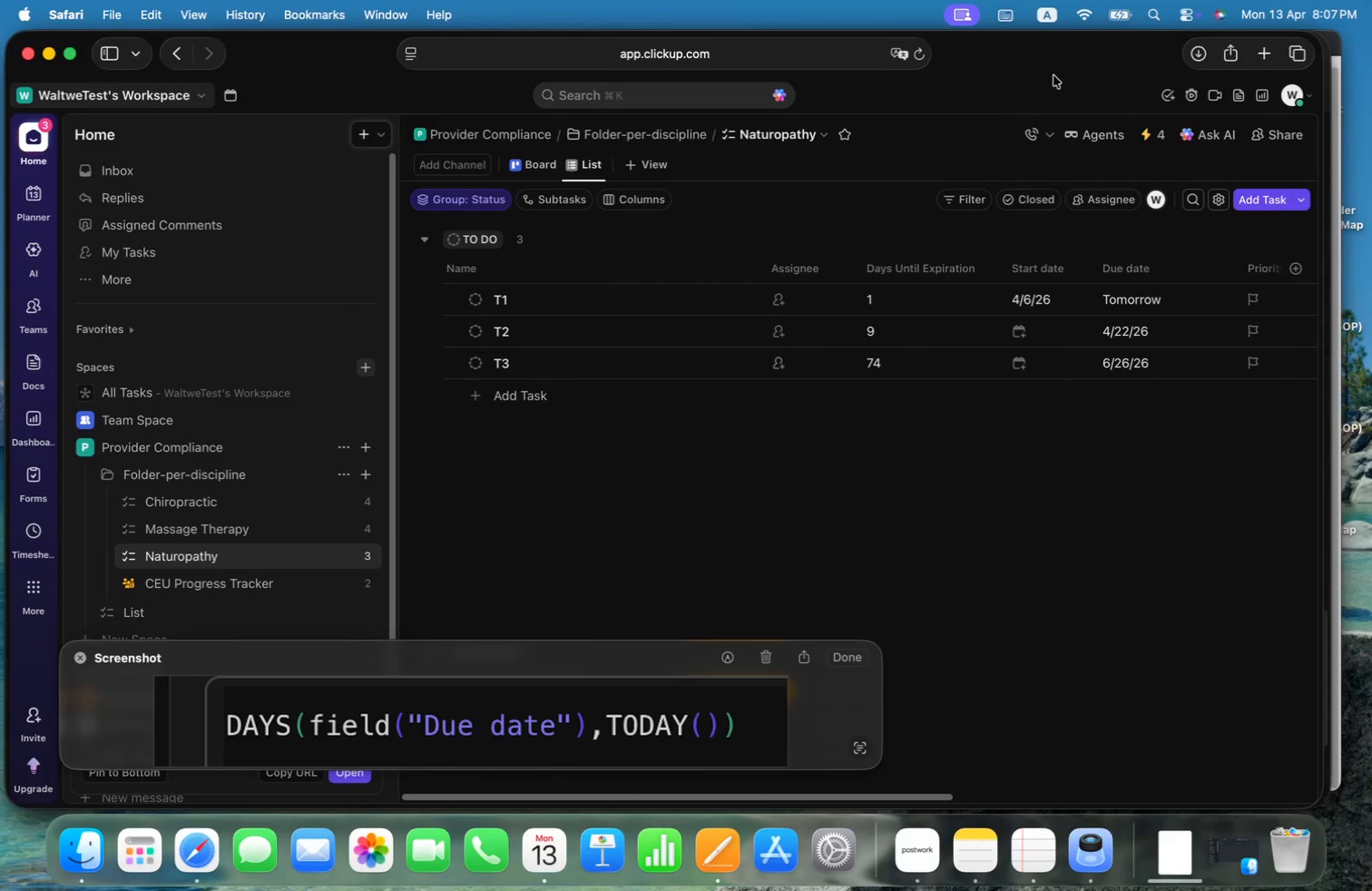 
left_click([1055, 68])
 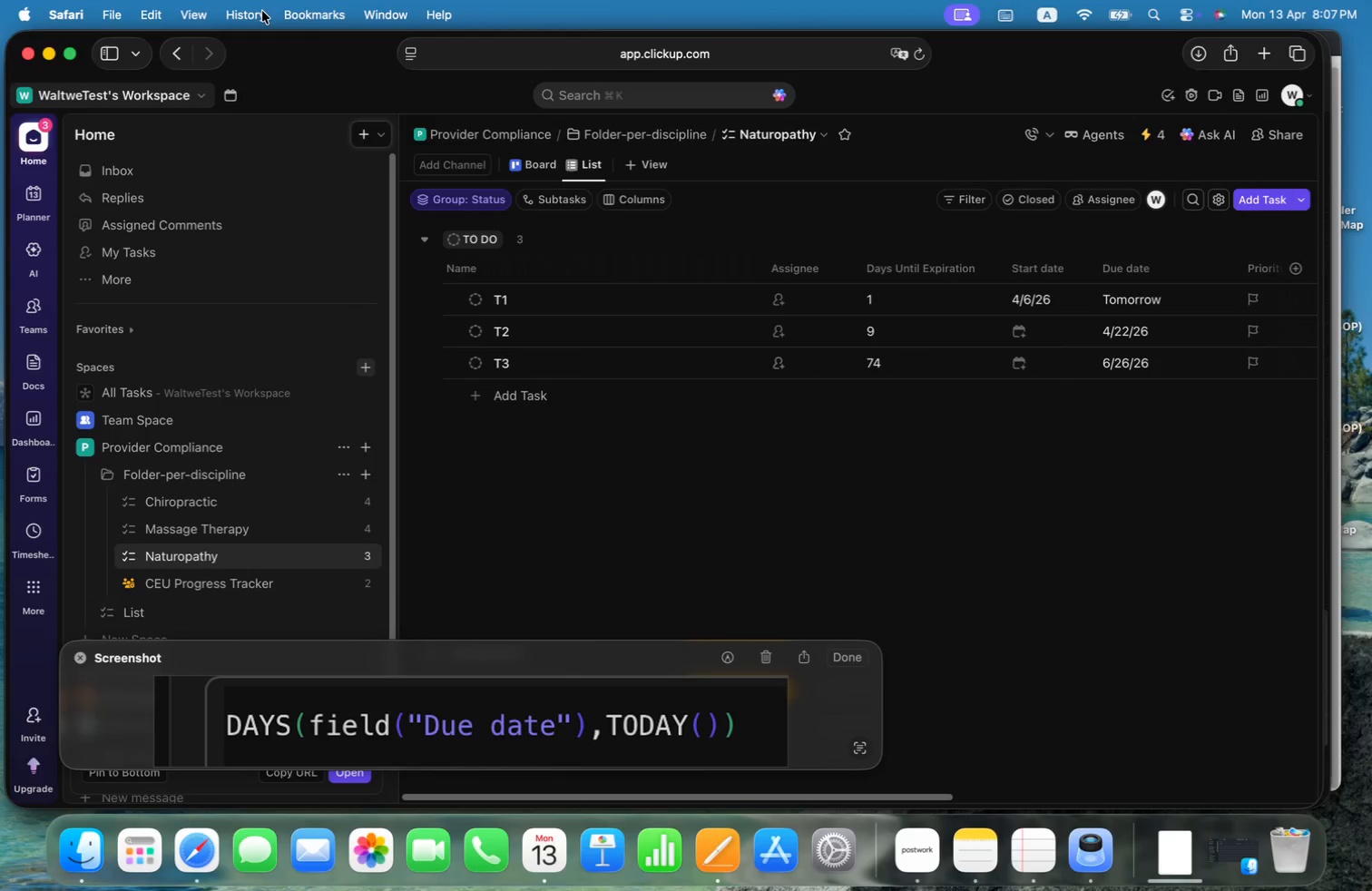 
left_click([214, 13])
 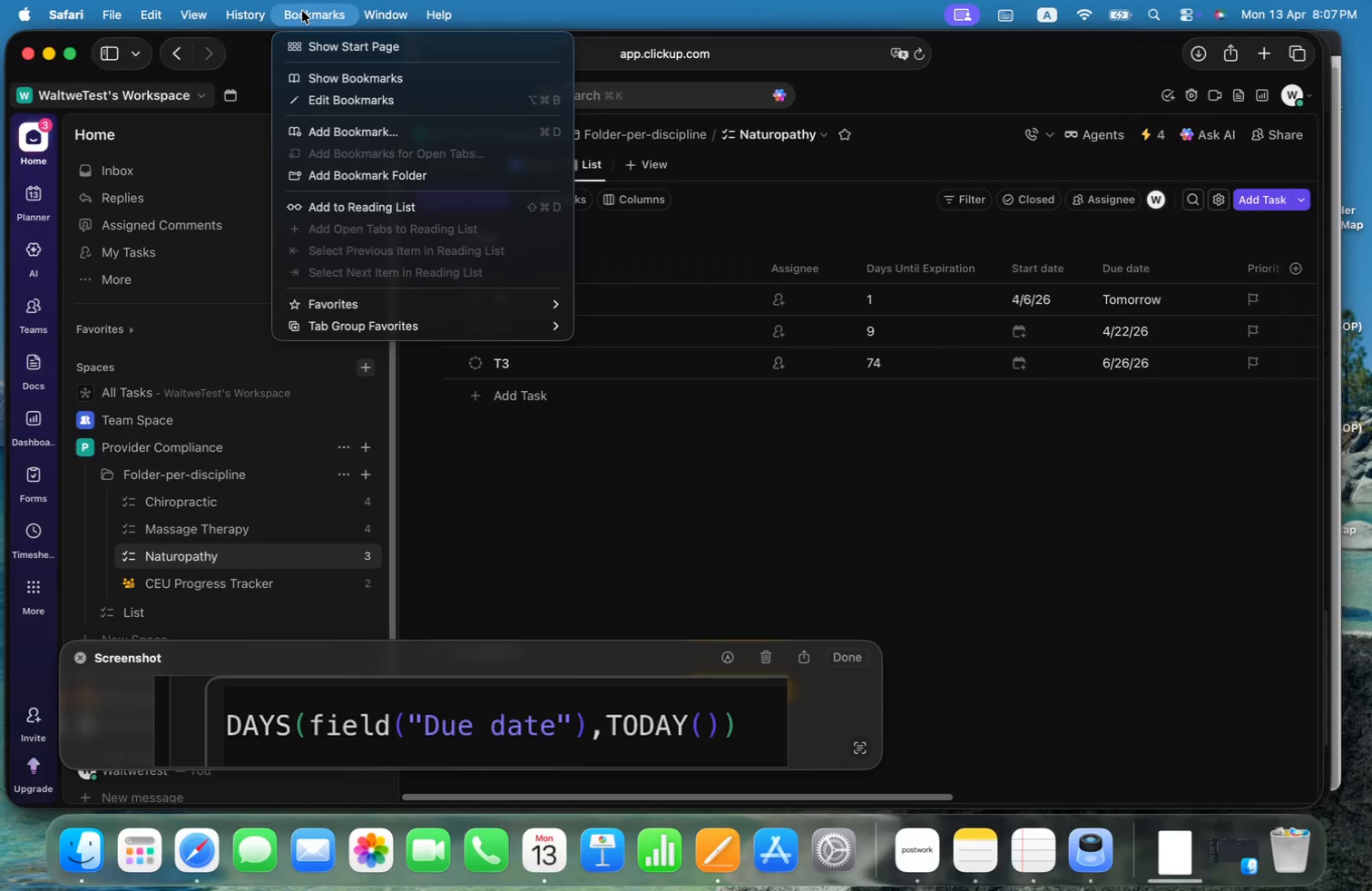 
mouse_move([162, 15])
 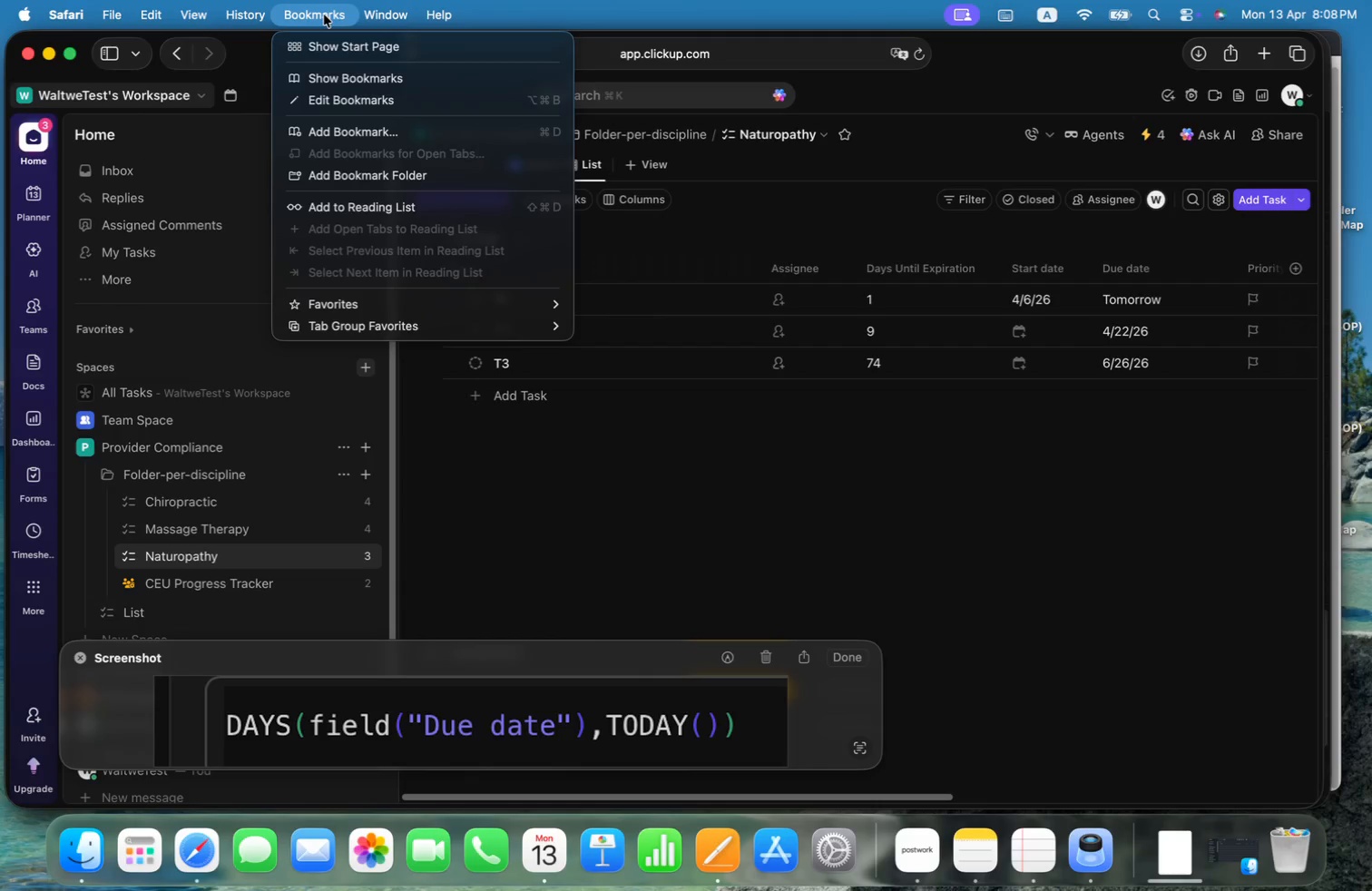 
mouse_move([372, 15])
 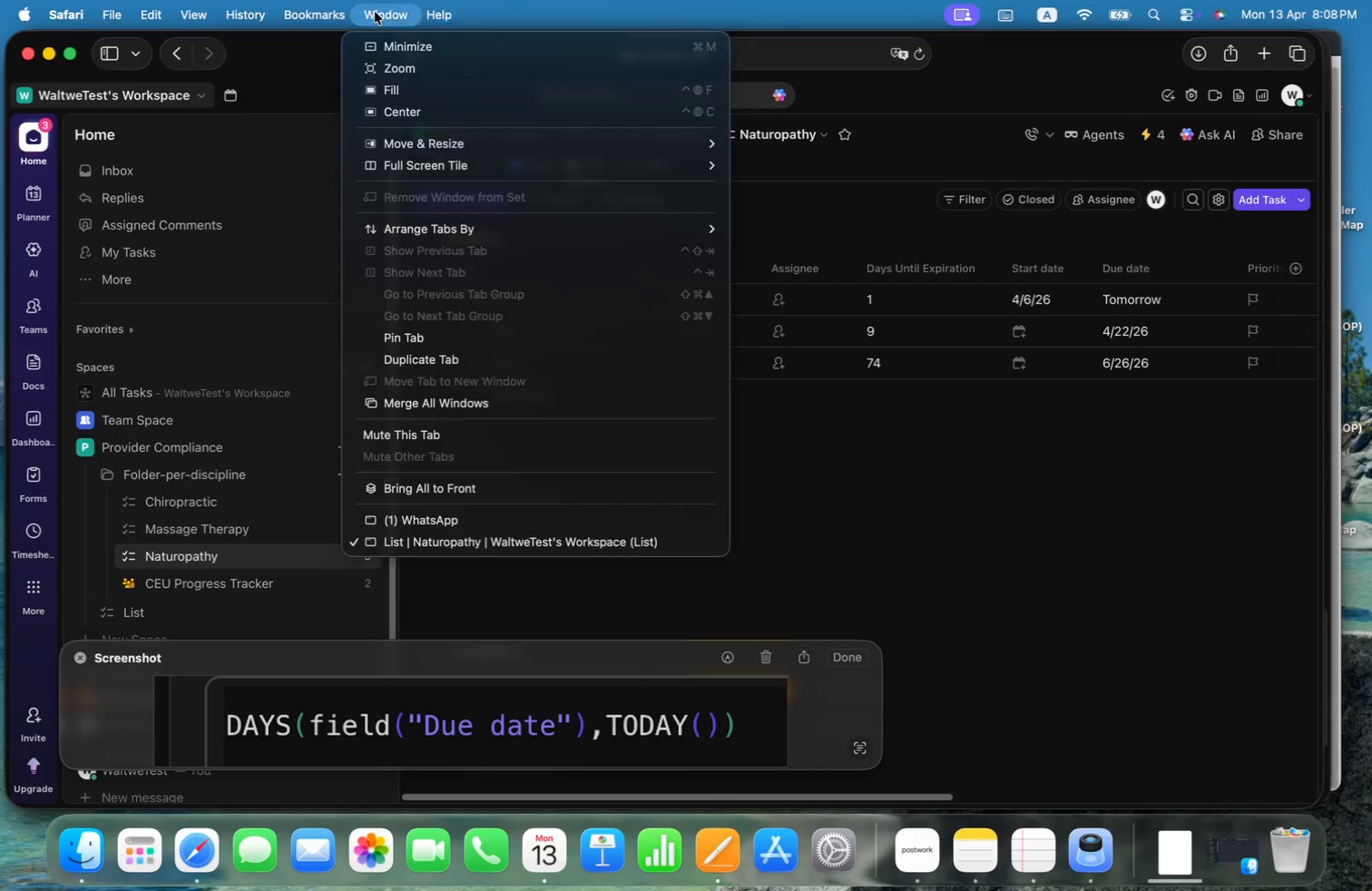 
mouse_move([306, 12])
 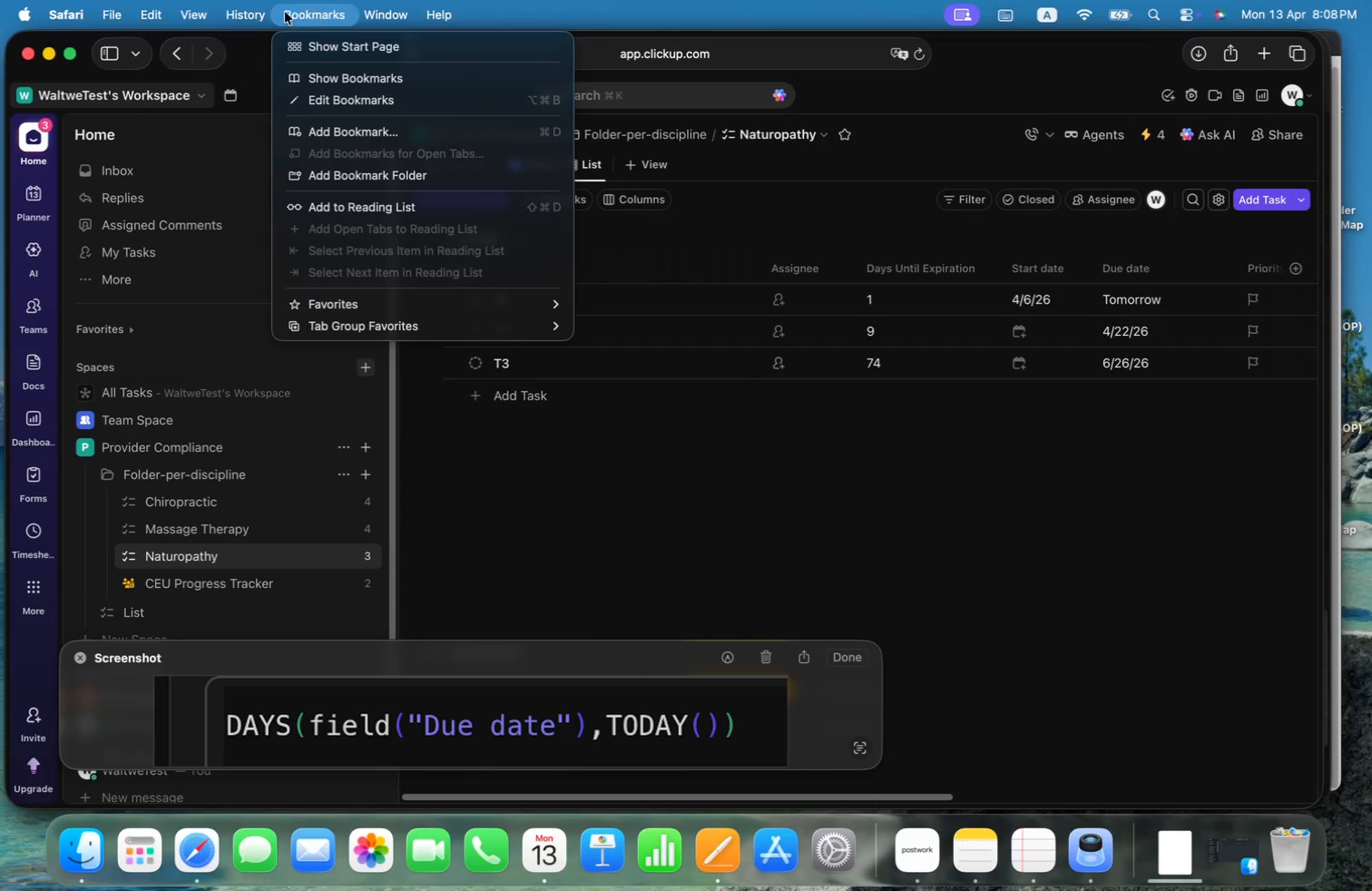 
mouse_move([285, 22])
 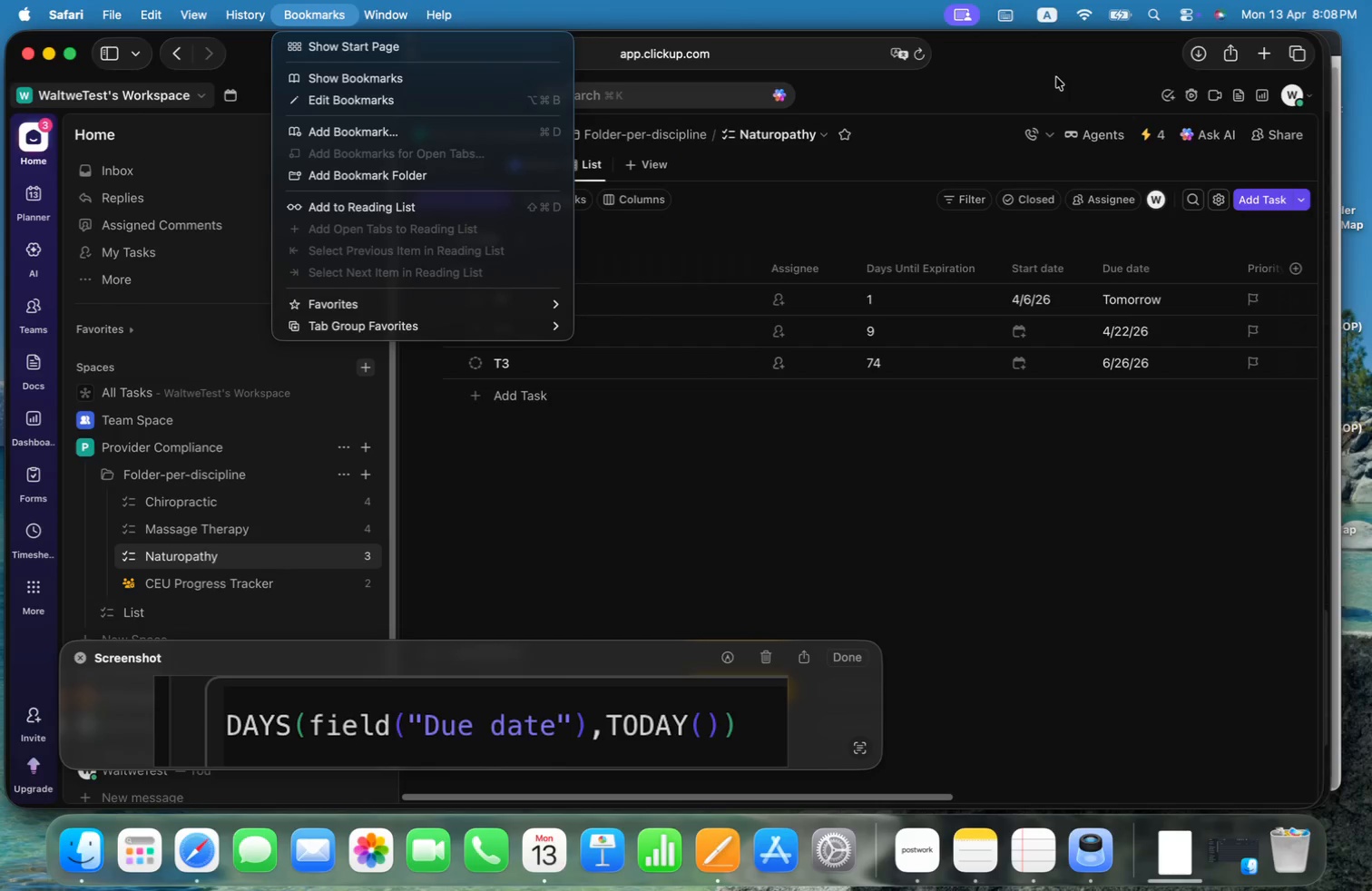 
left_click([1070, 73])
 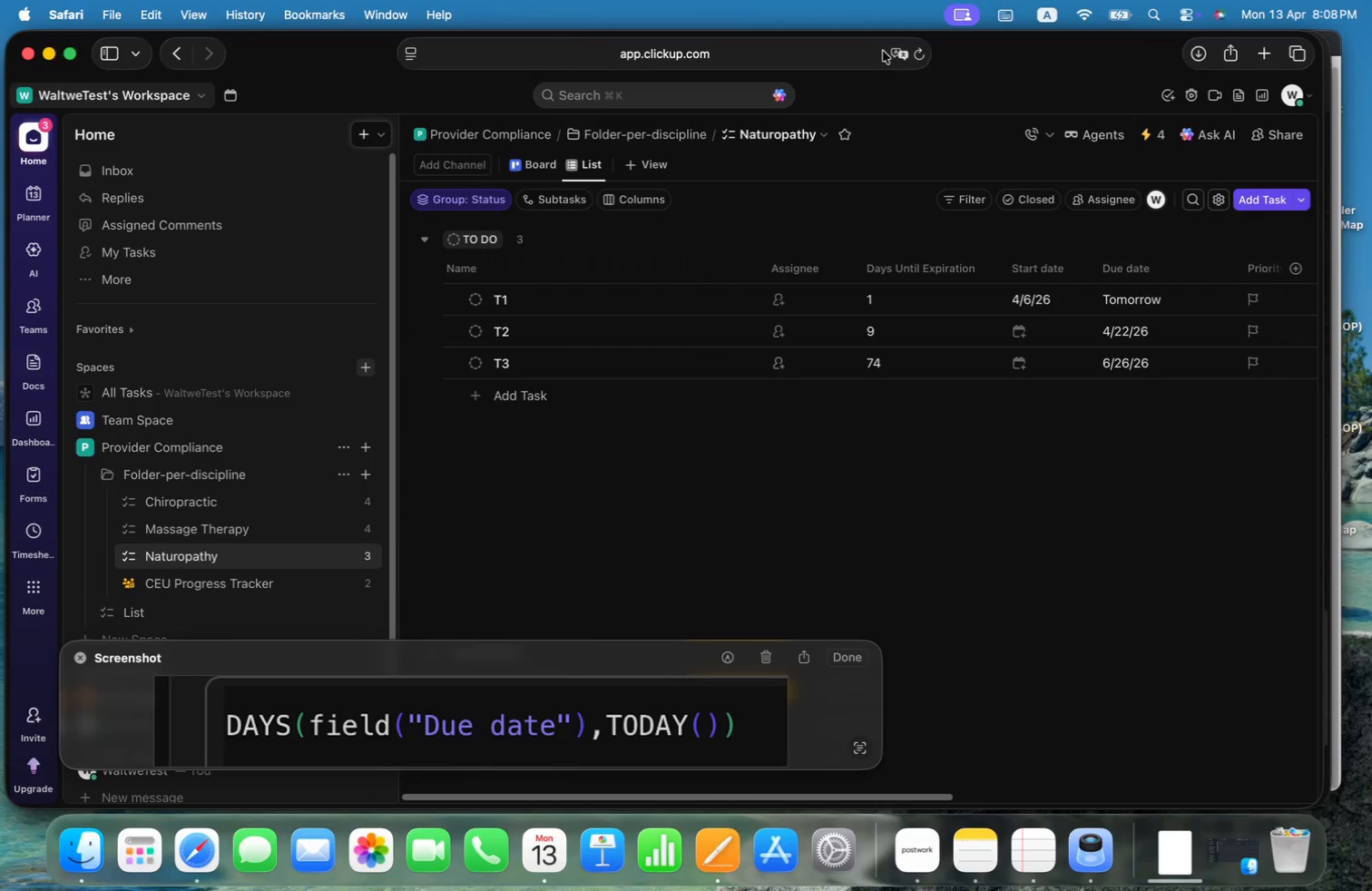 
left_click([921, 57])
 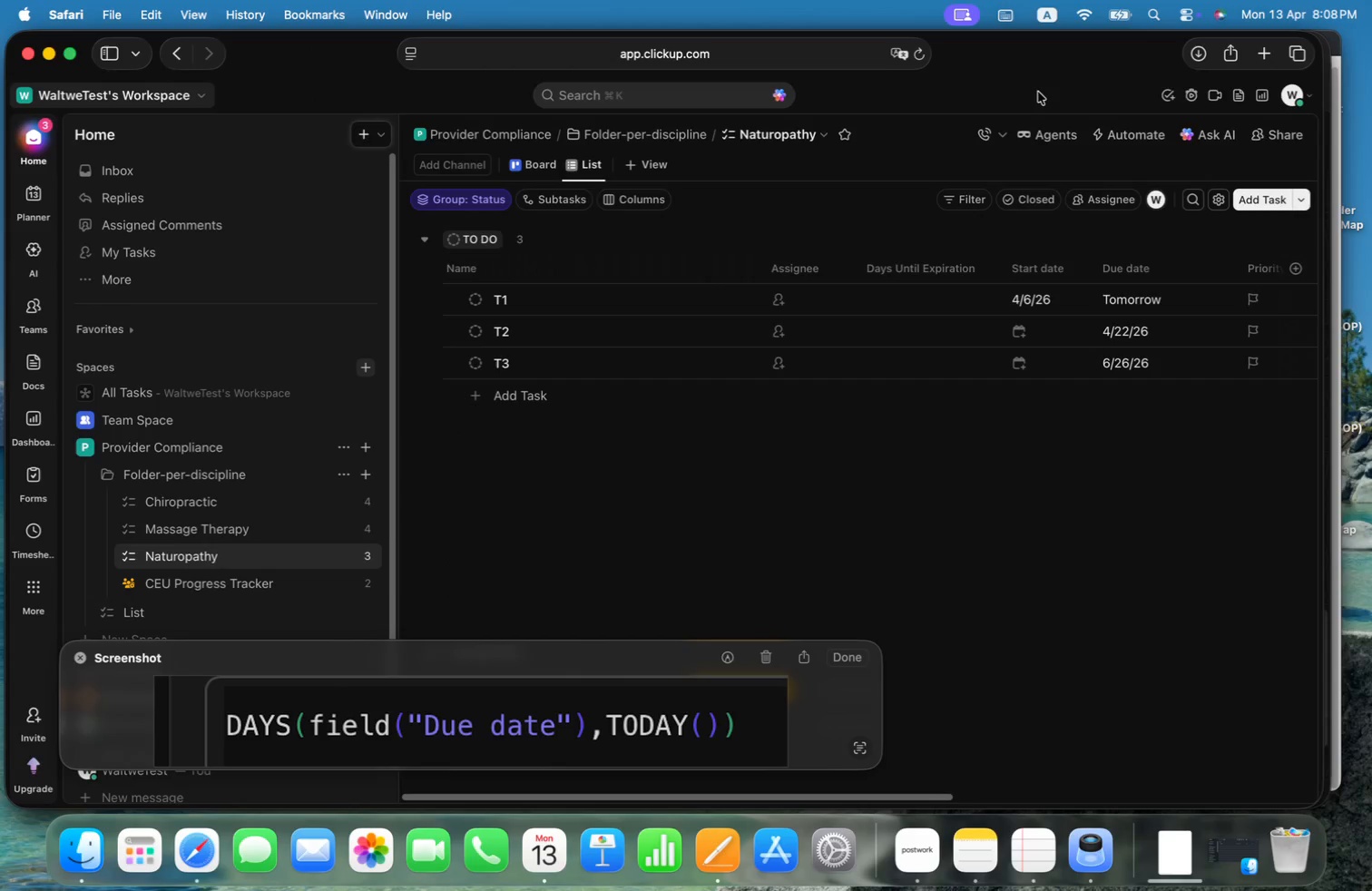 
wait(9.77)
 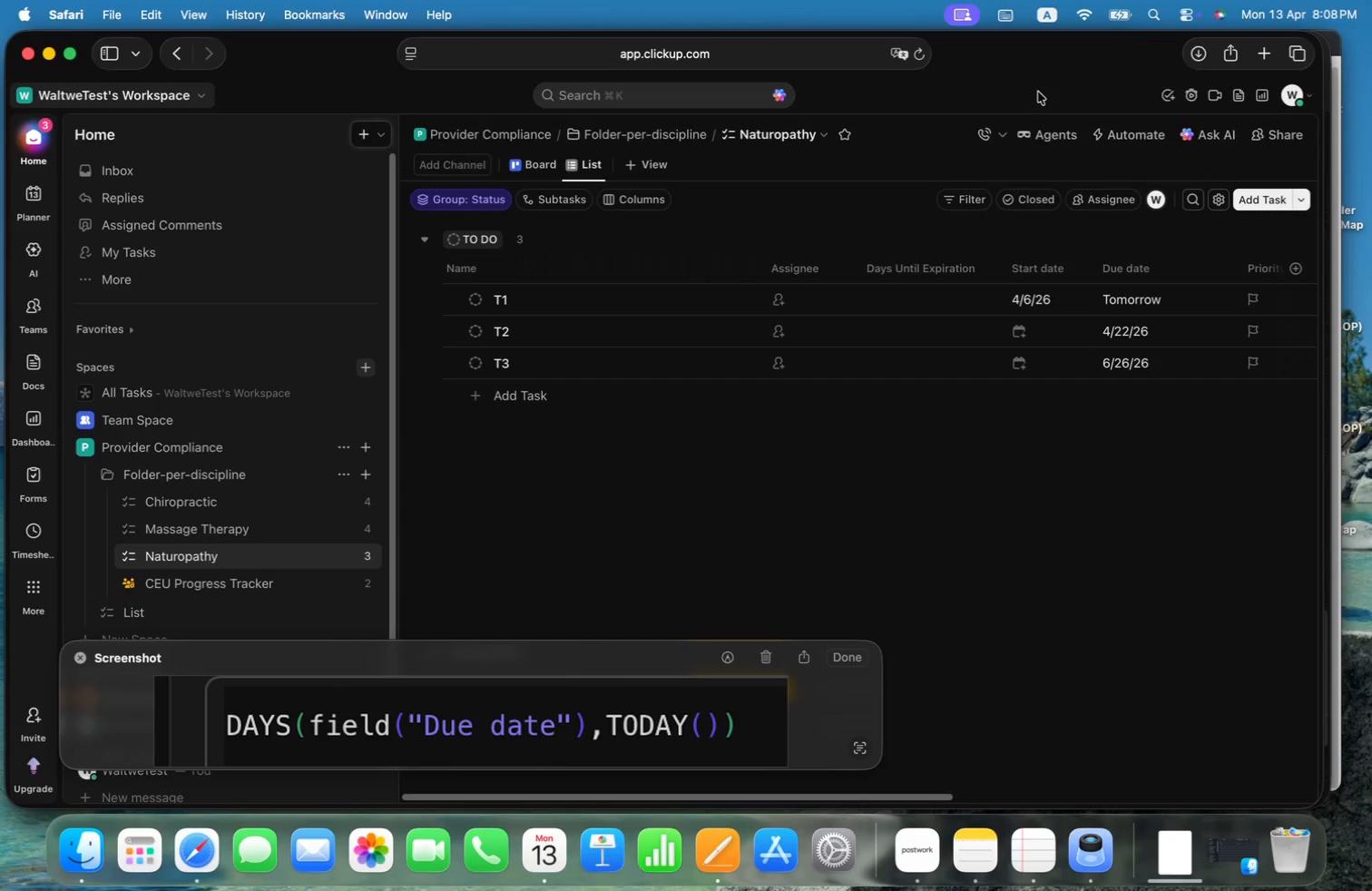 
mouse_move([476, 294])
 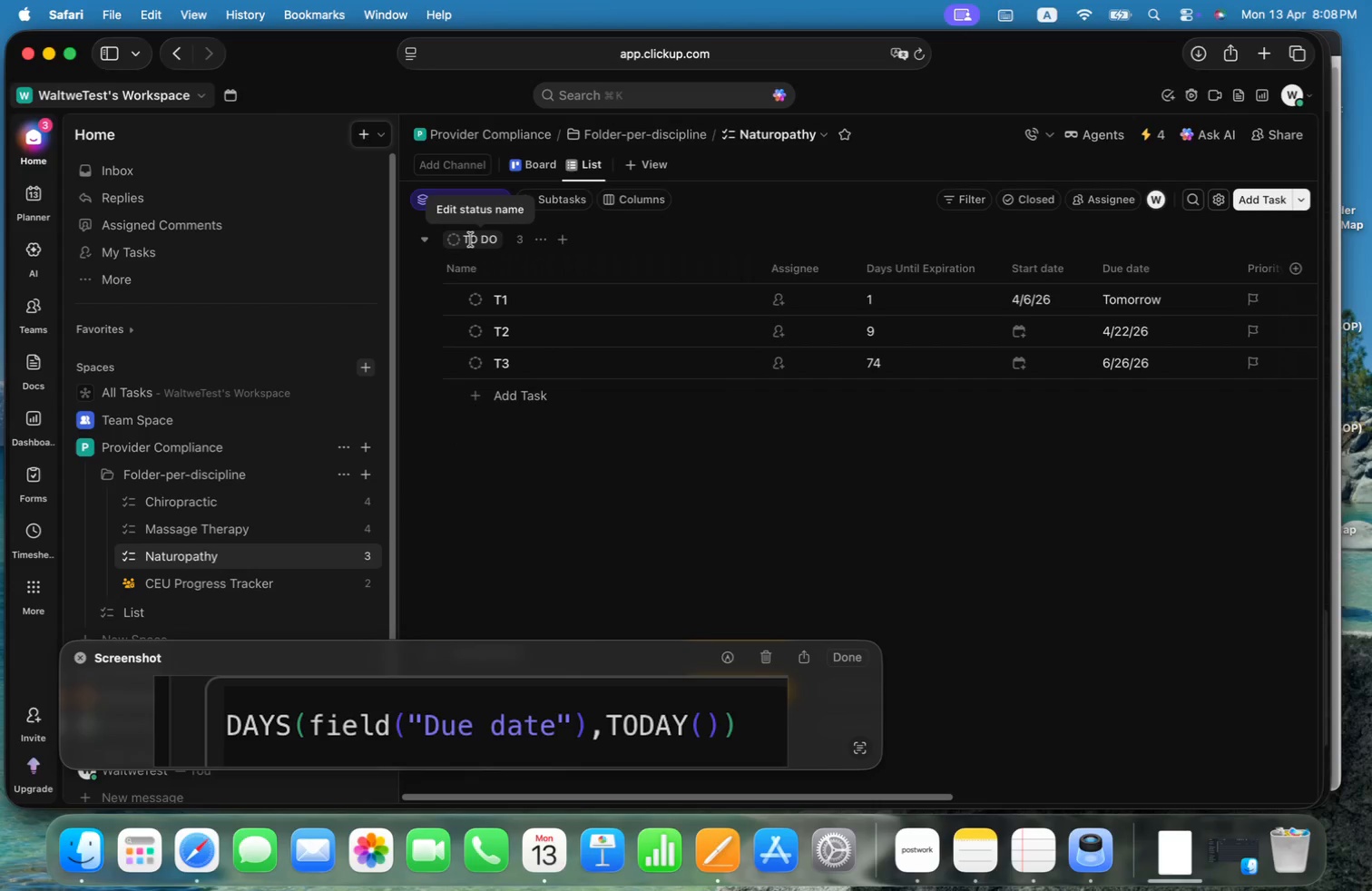 
right_click([471, 240])
 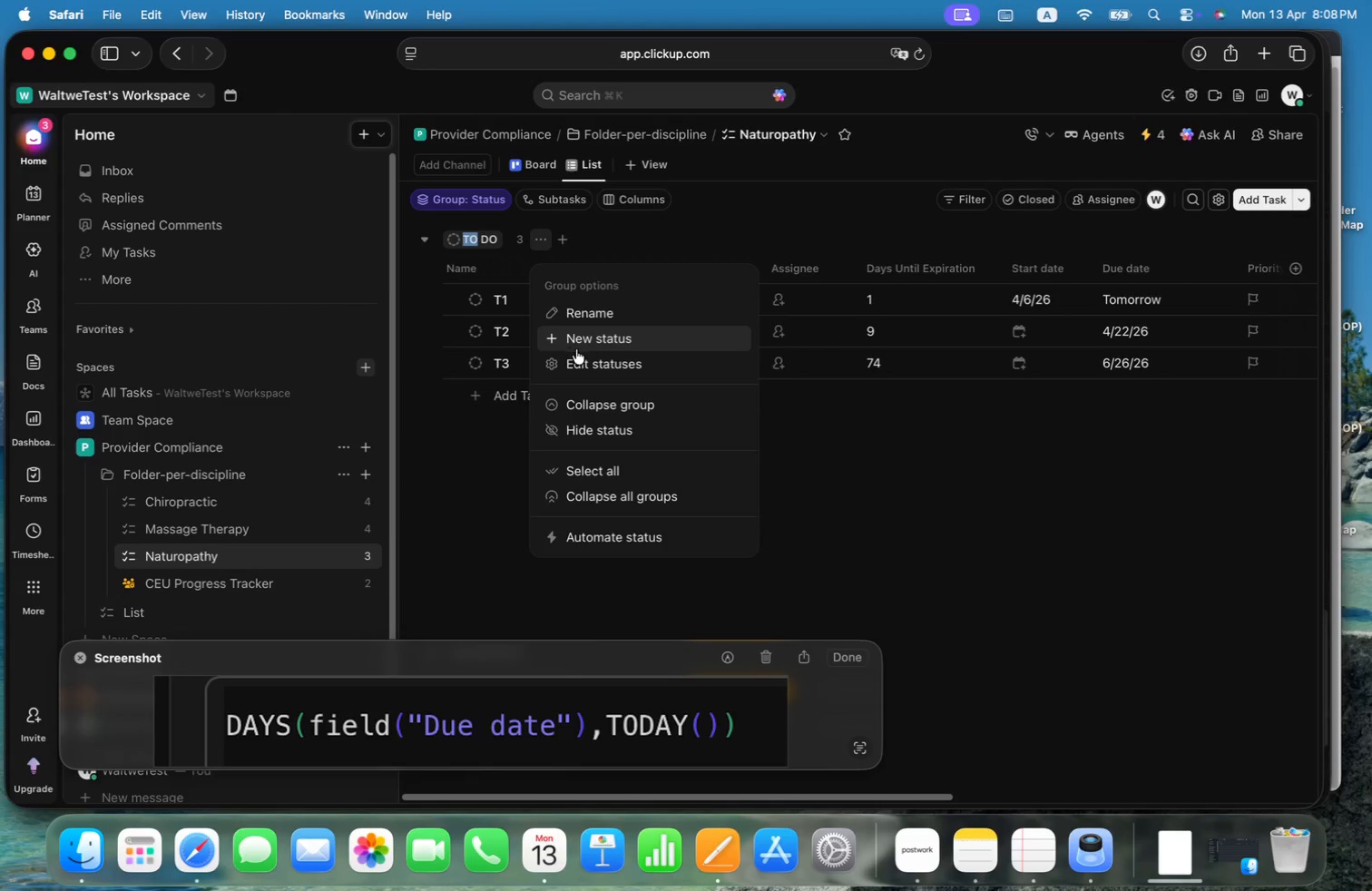 
left_click([597, 360])
 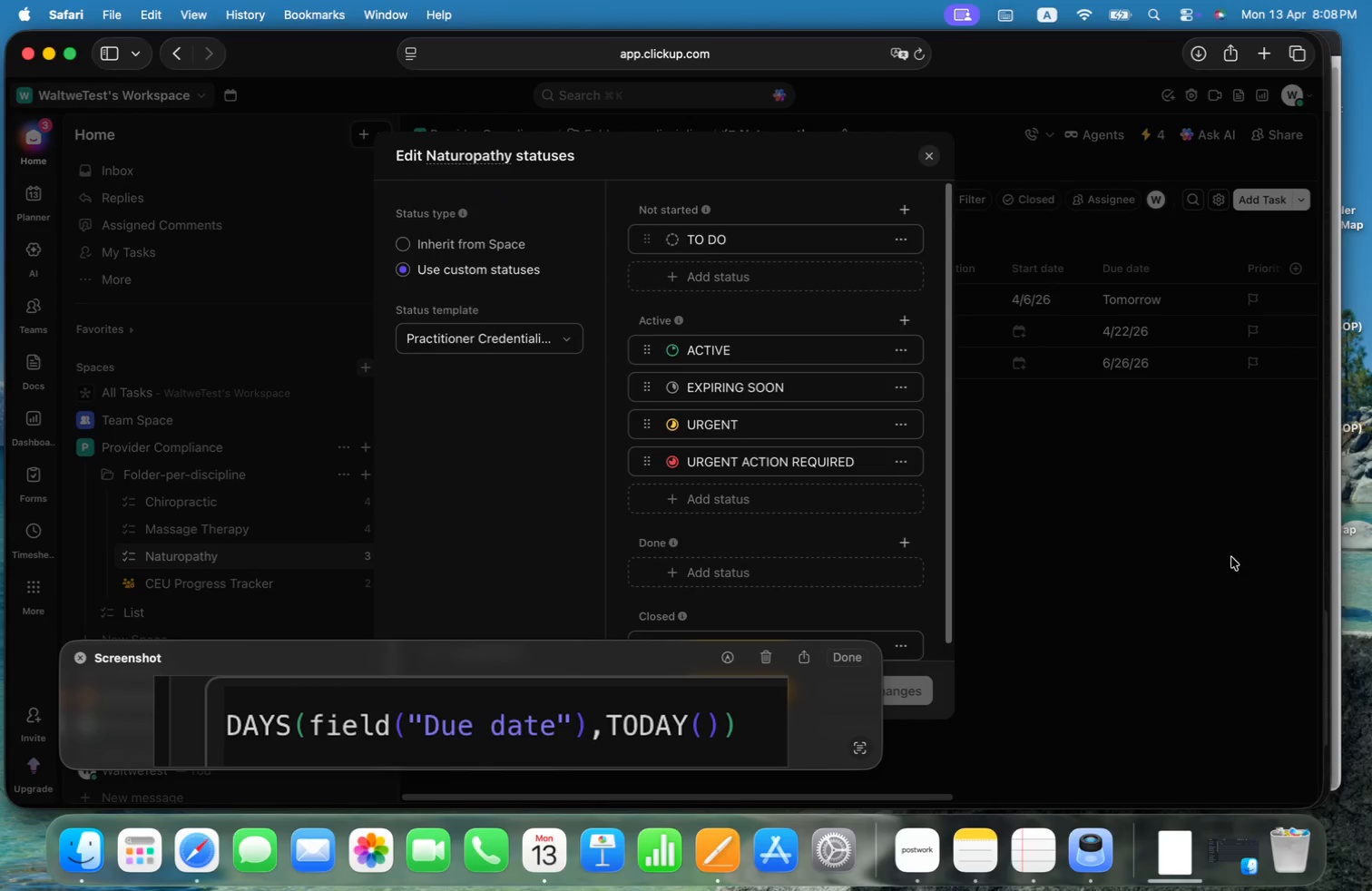 
left_click([1171, 530])
 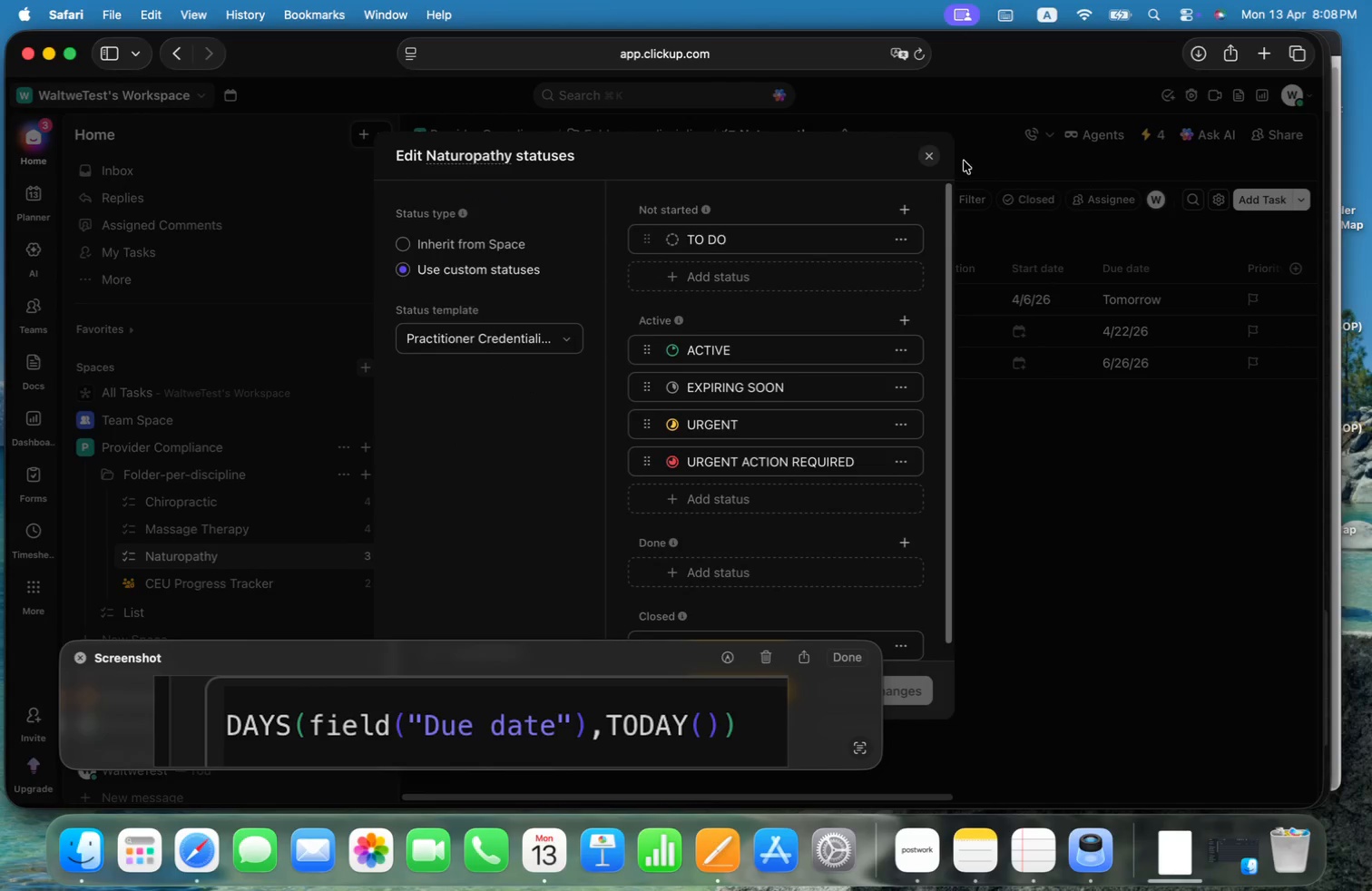 
left_click([936, 158])
 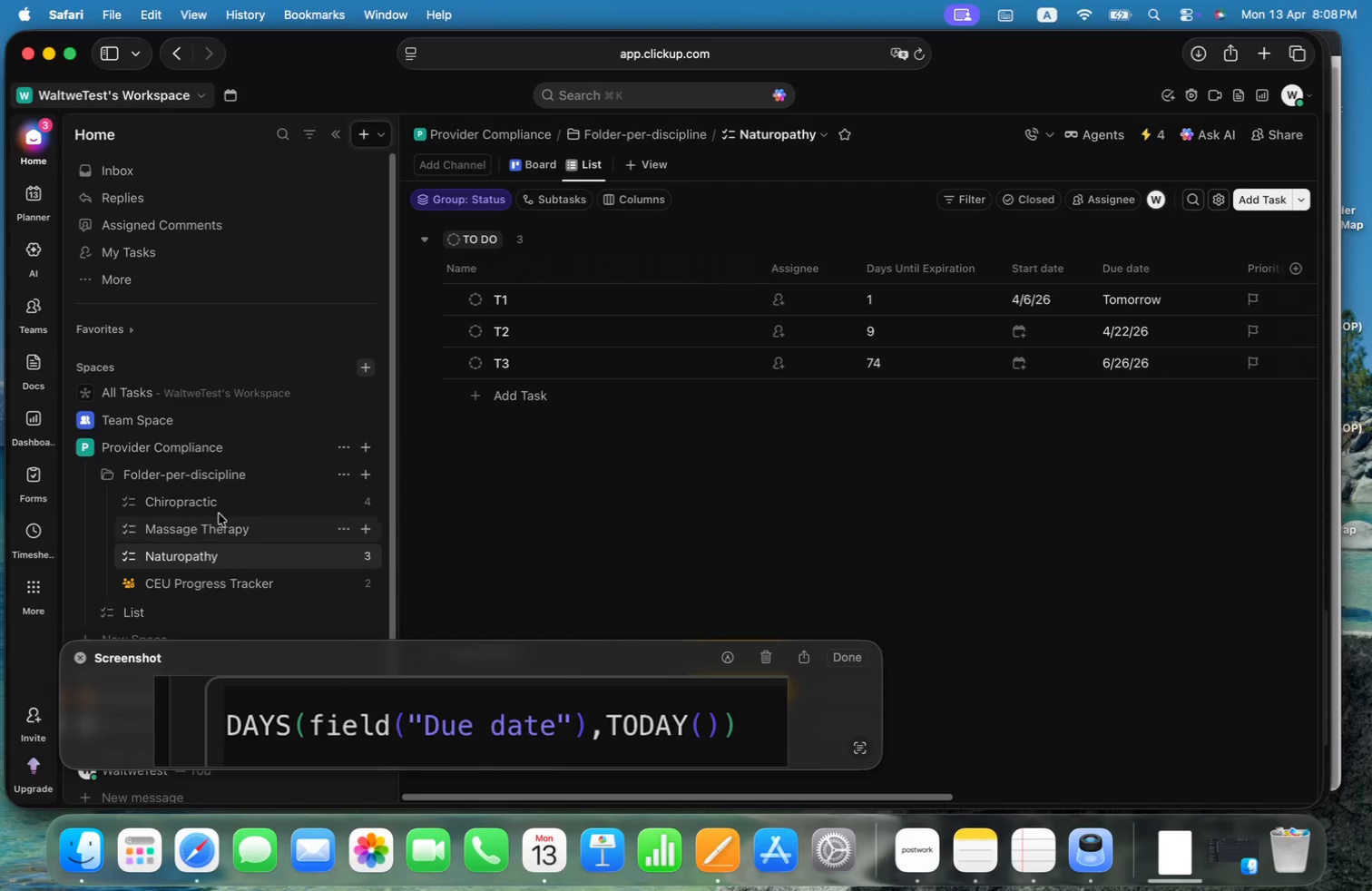 
left_click([217, 499])
 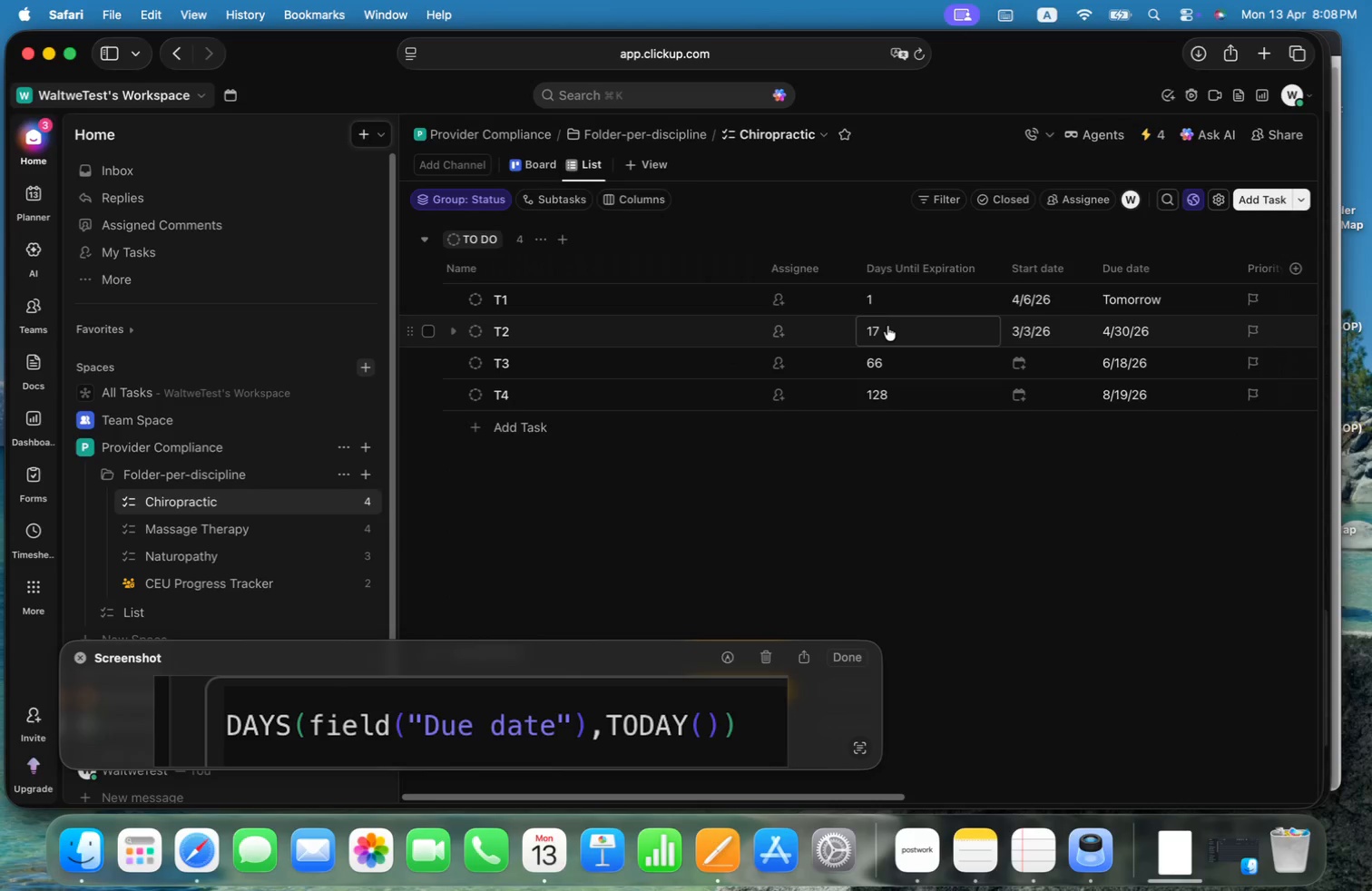 
wait(6.16)
 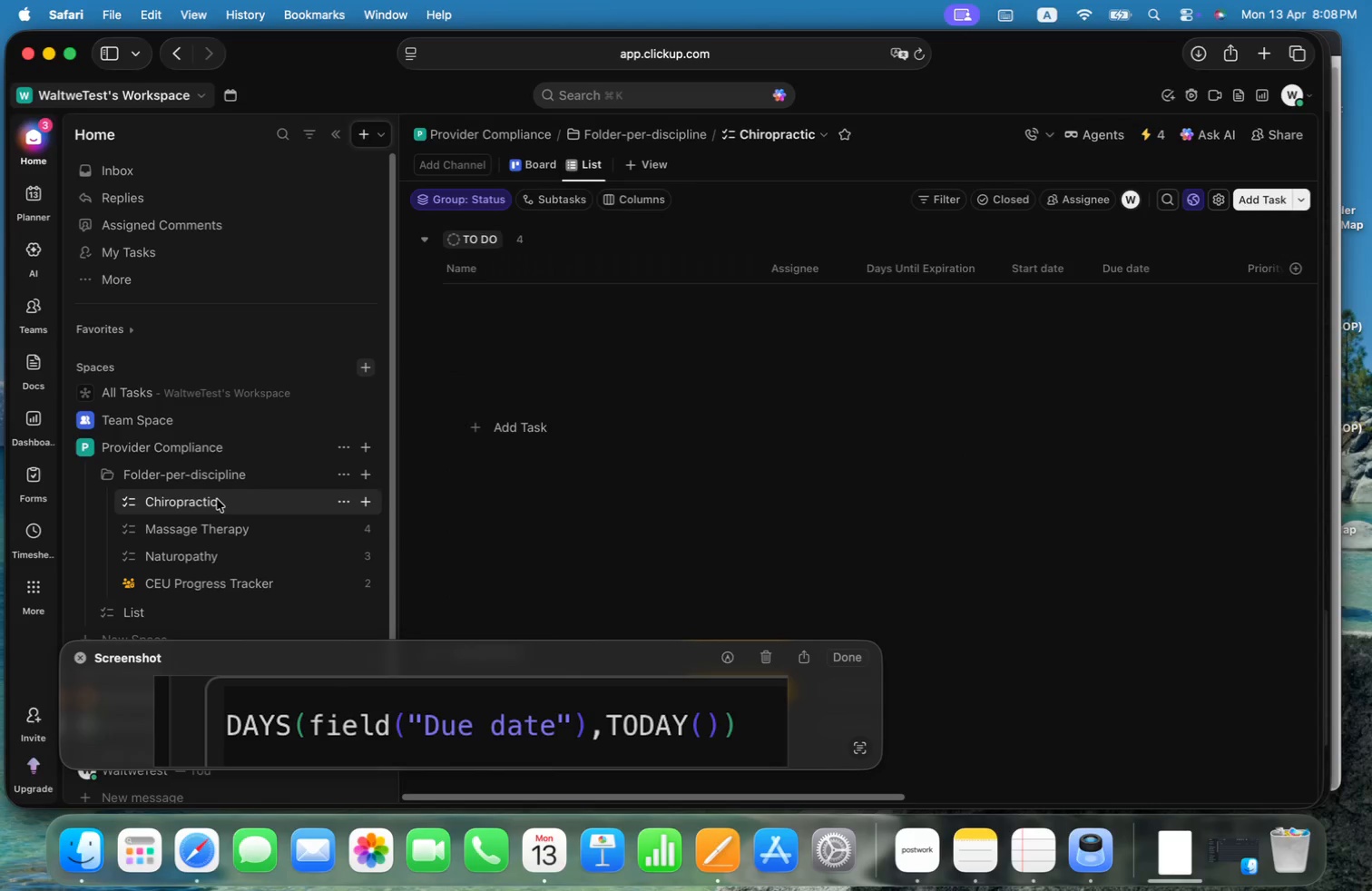 
left_click([480, 328])
 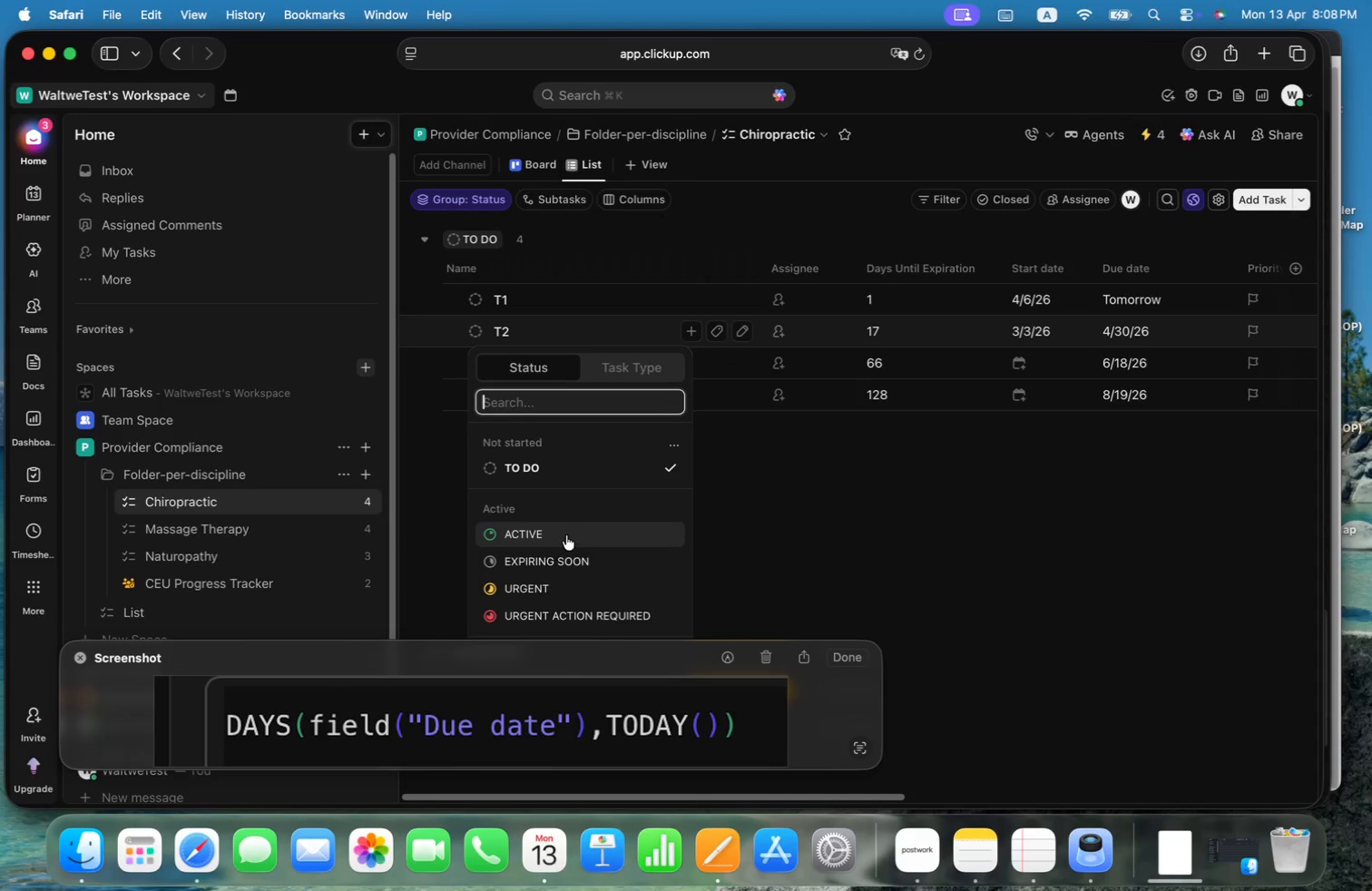 
left_click([566, 535])
 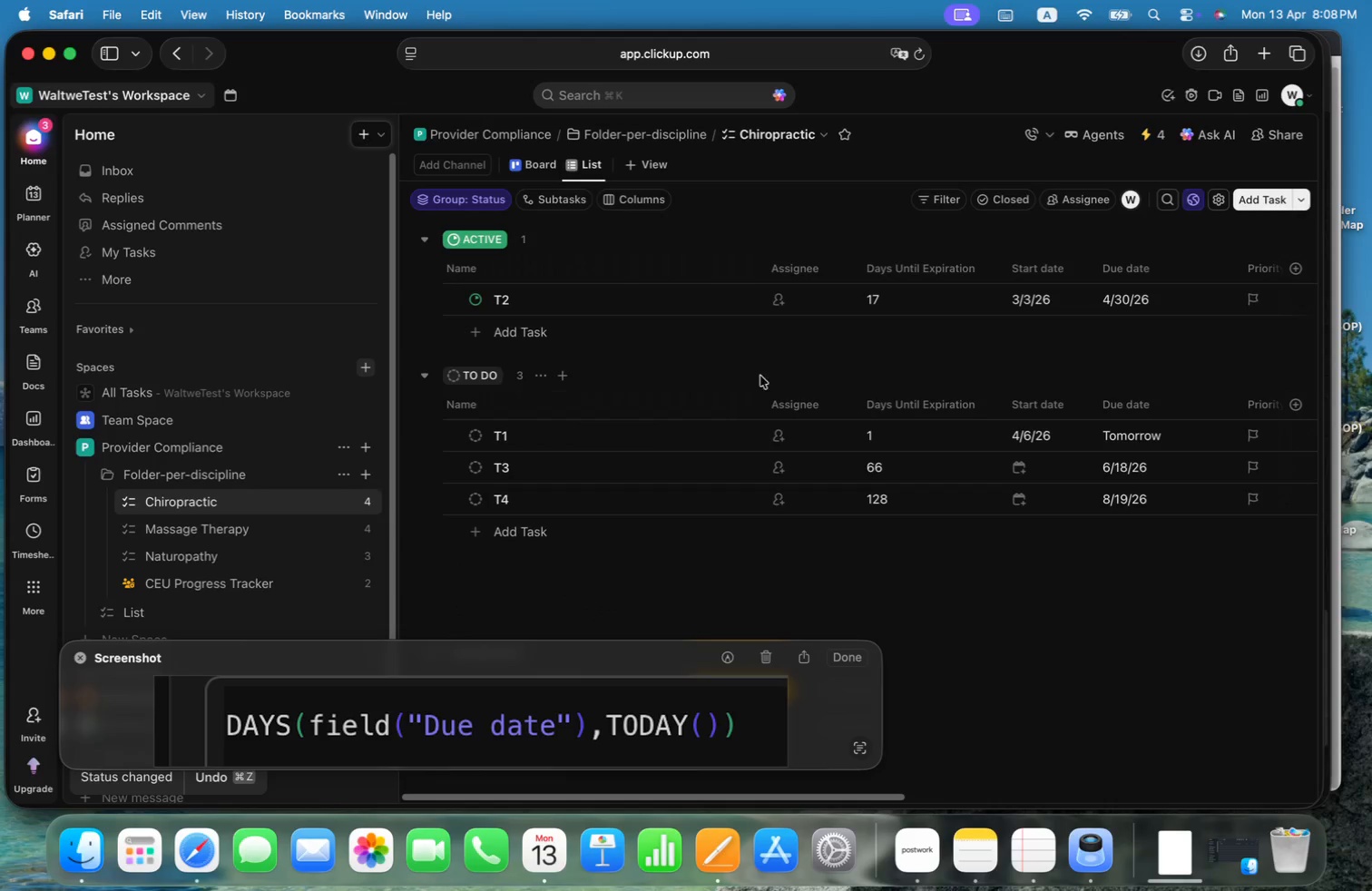 
left_click([916, 345])
 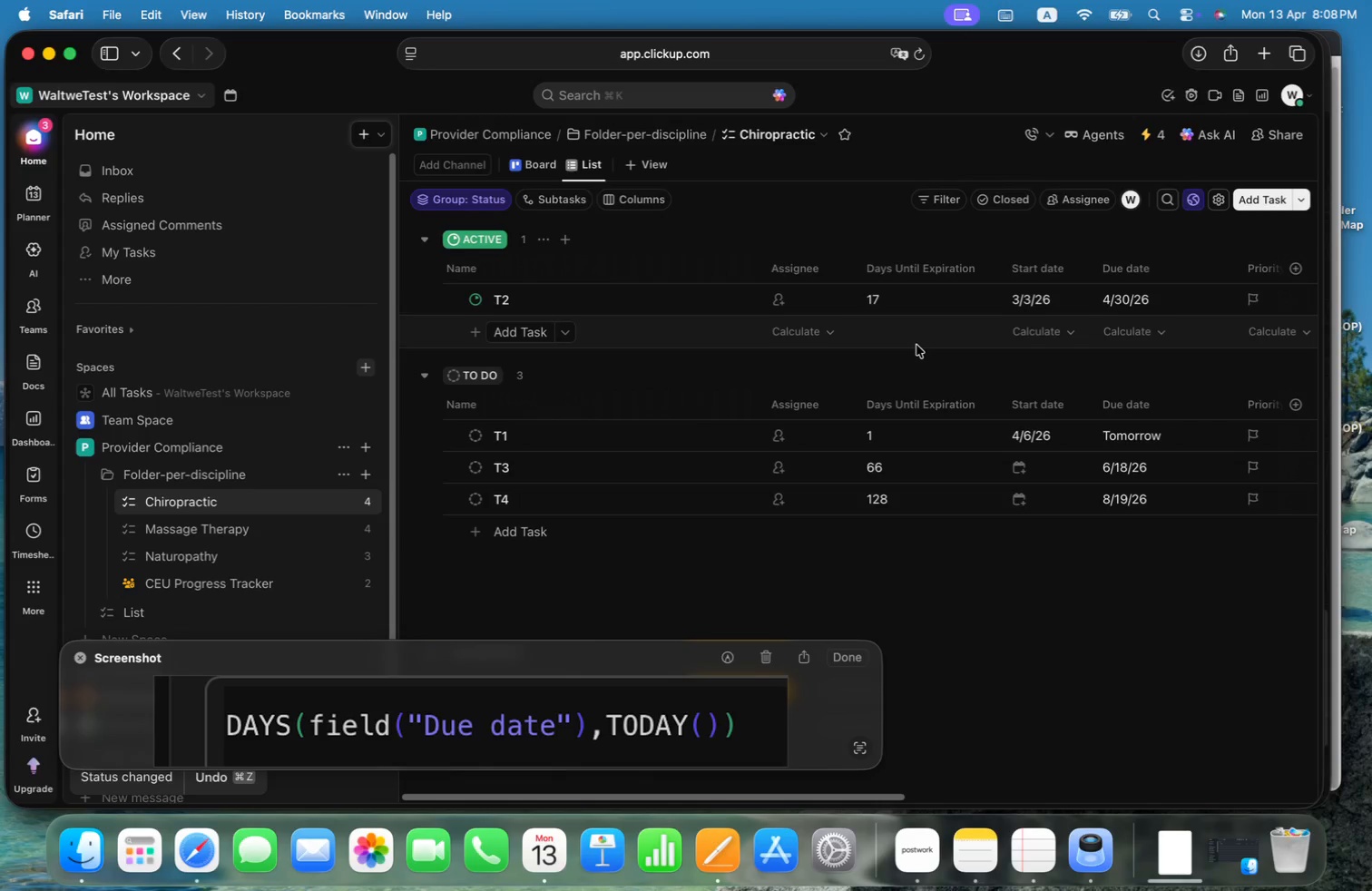 
left_click([919, 377])
 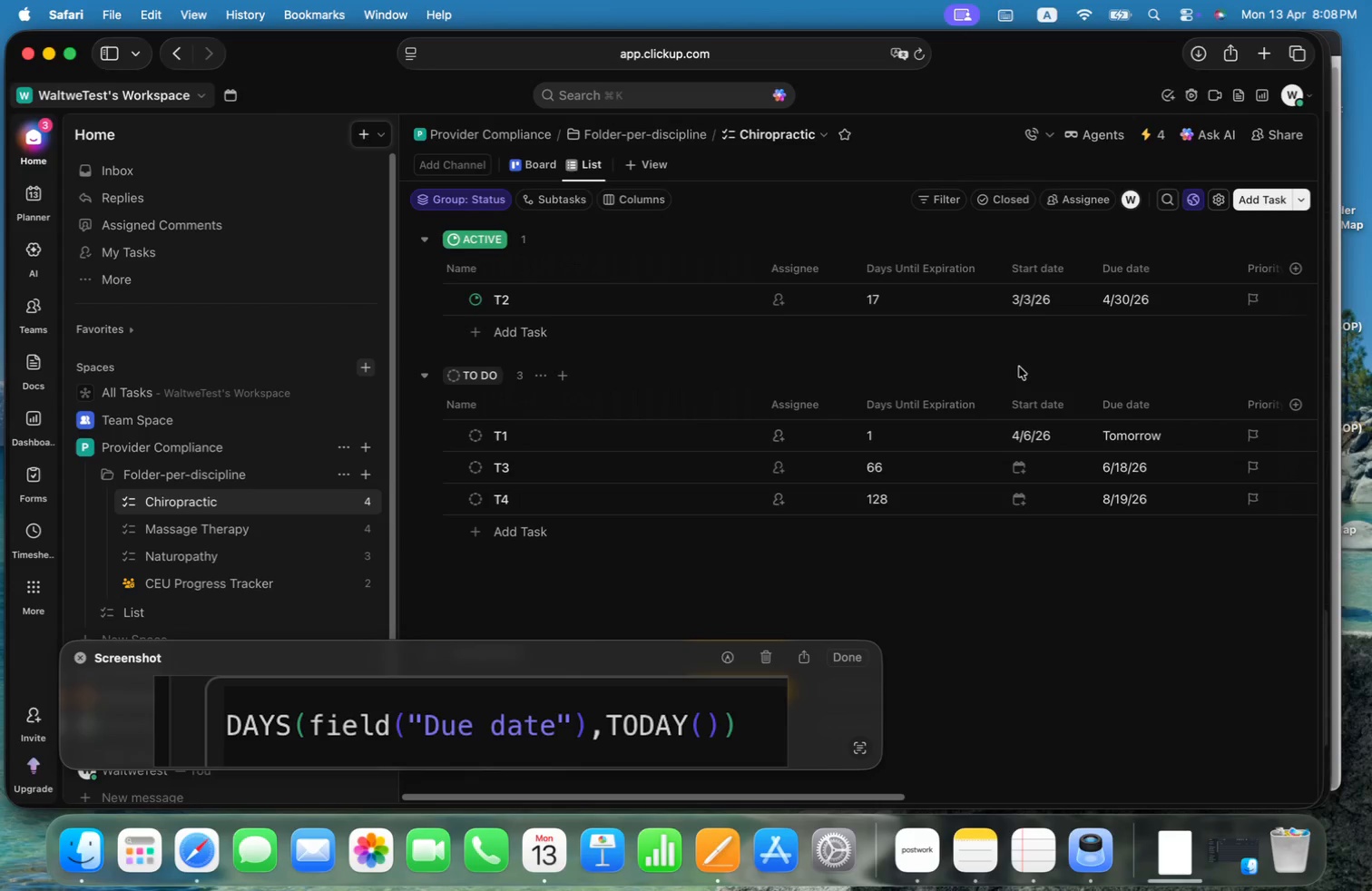 
wait(19.18)
 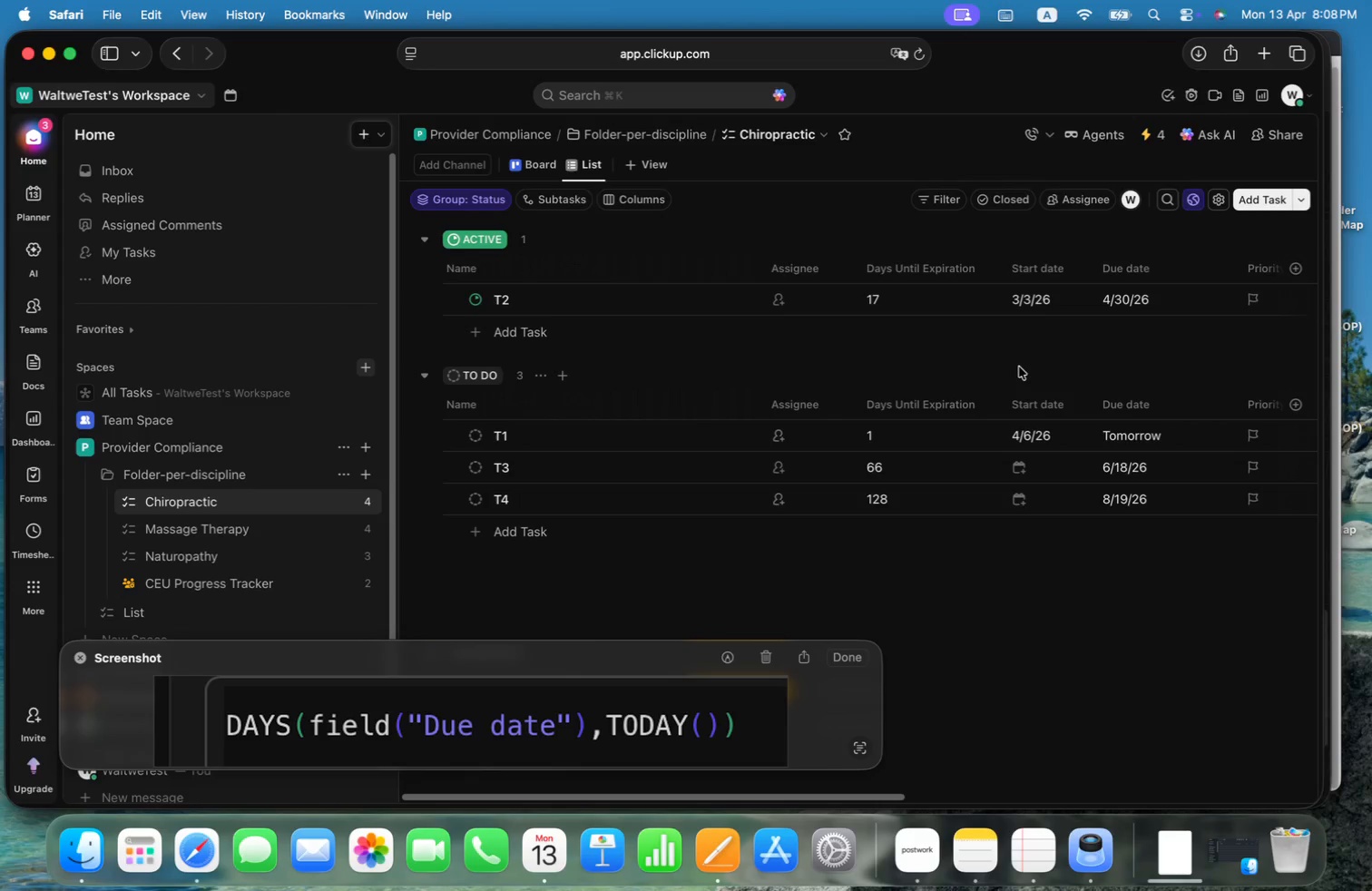 
left_click([348, 497])
 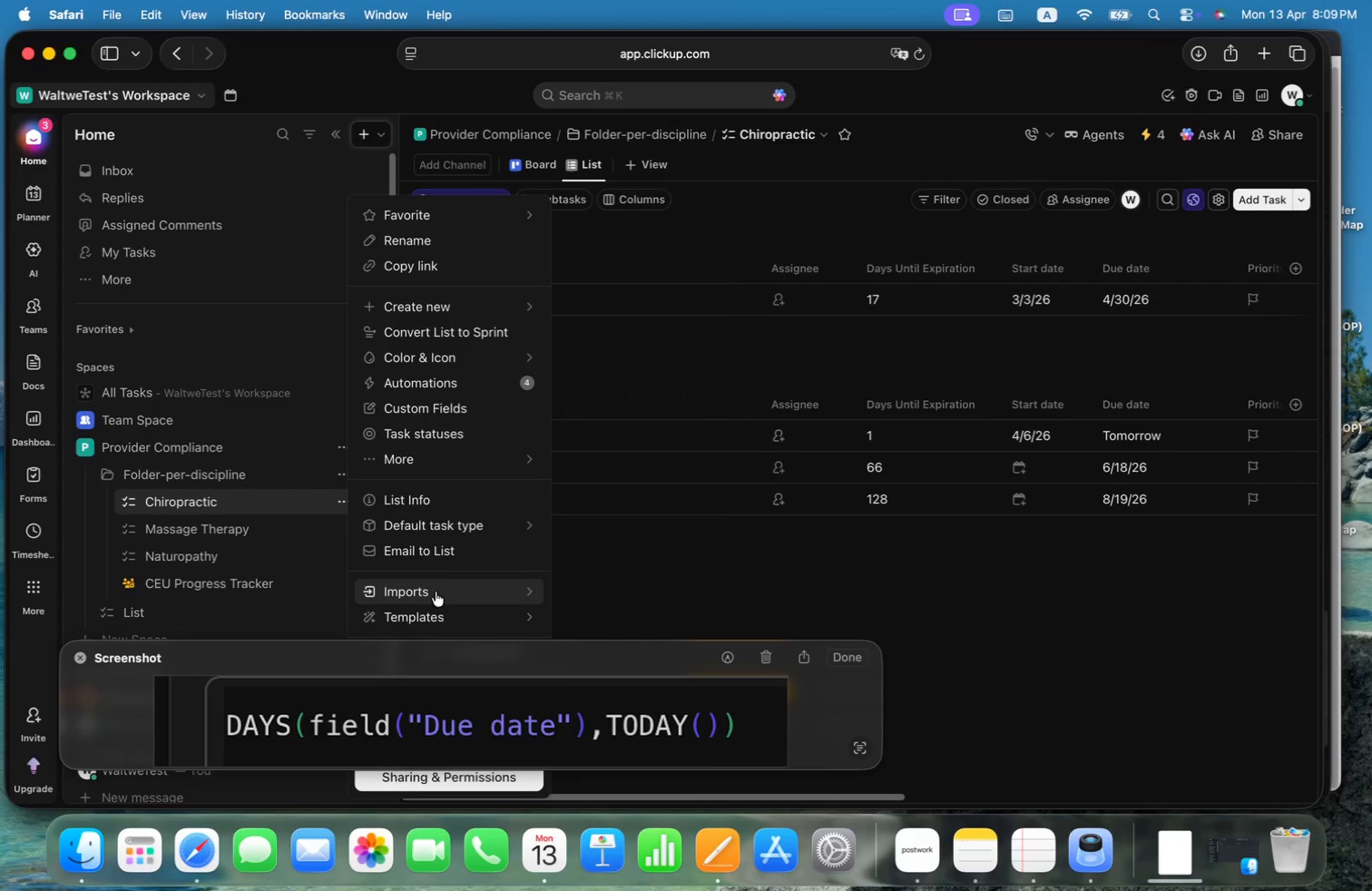 
wait(5.66)
 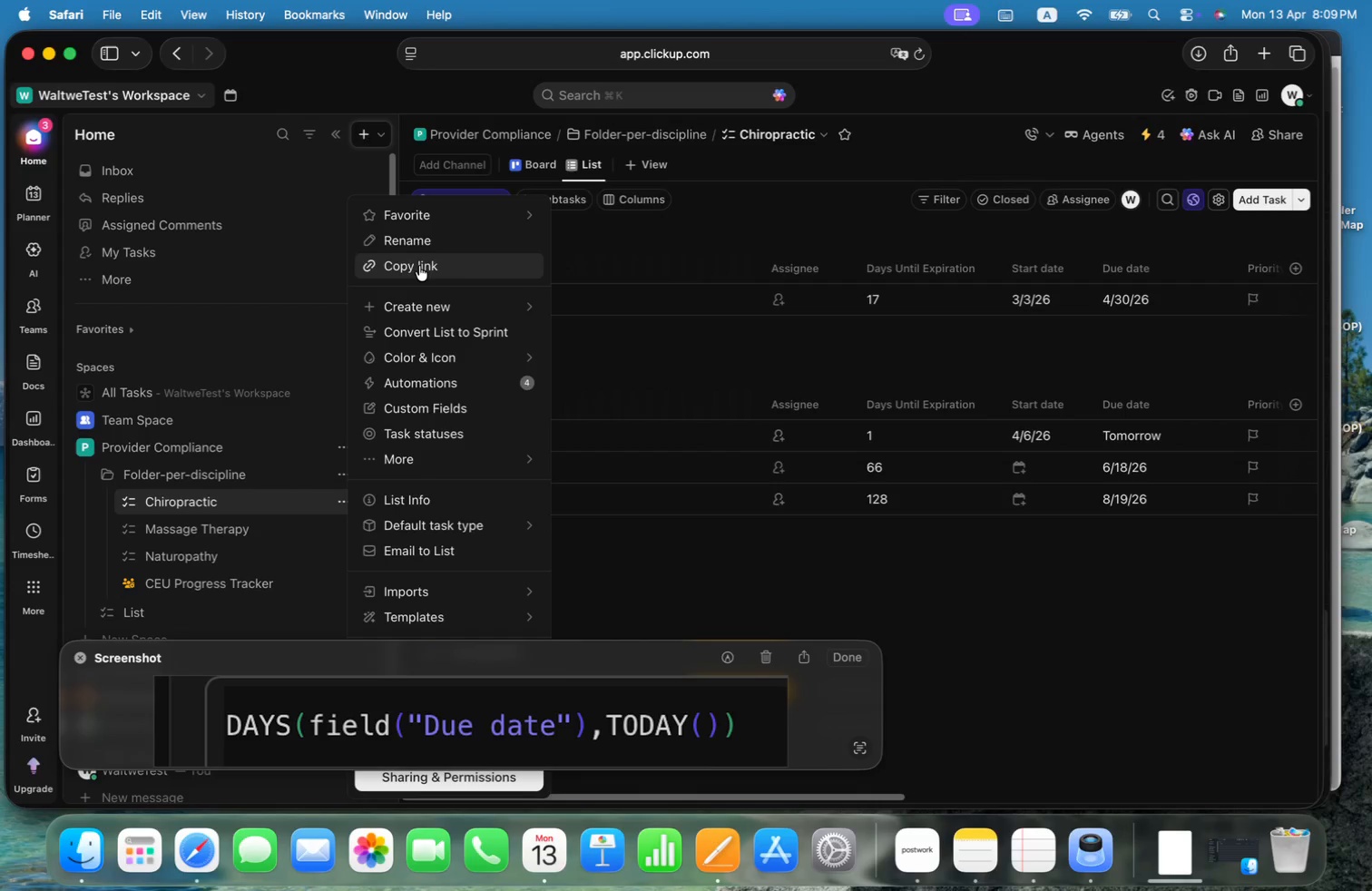 
left_click([458, 381])
 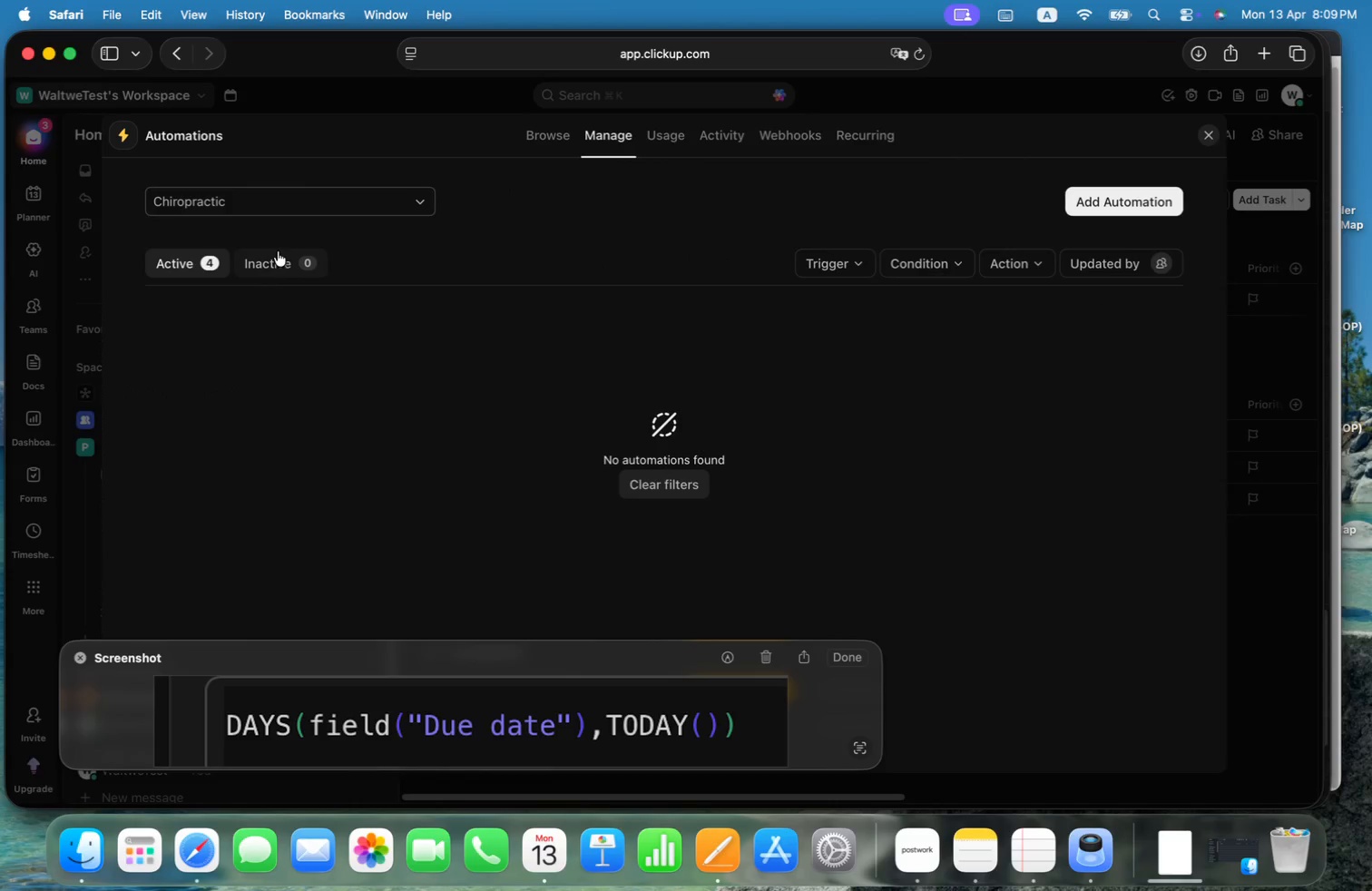 
left_click([190, 255])
 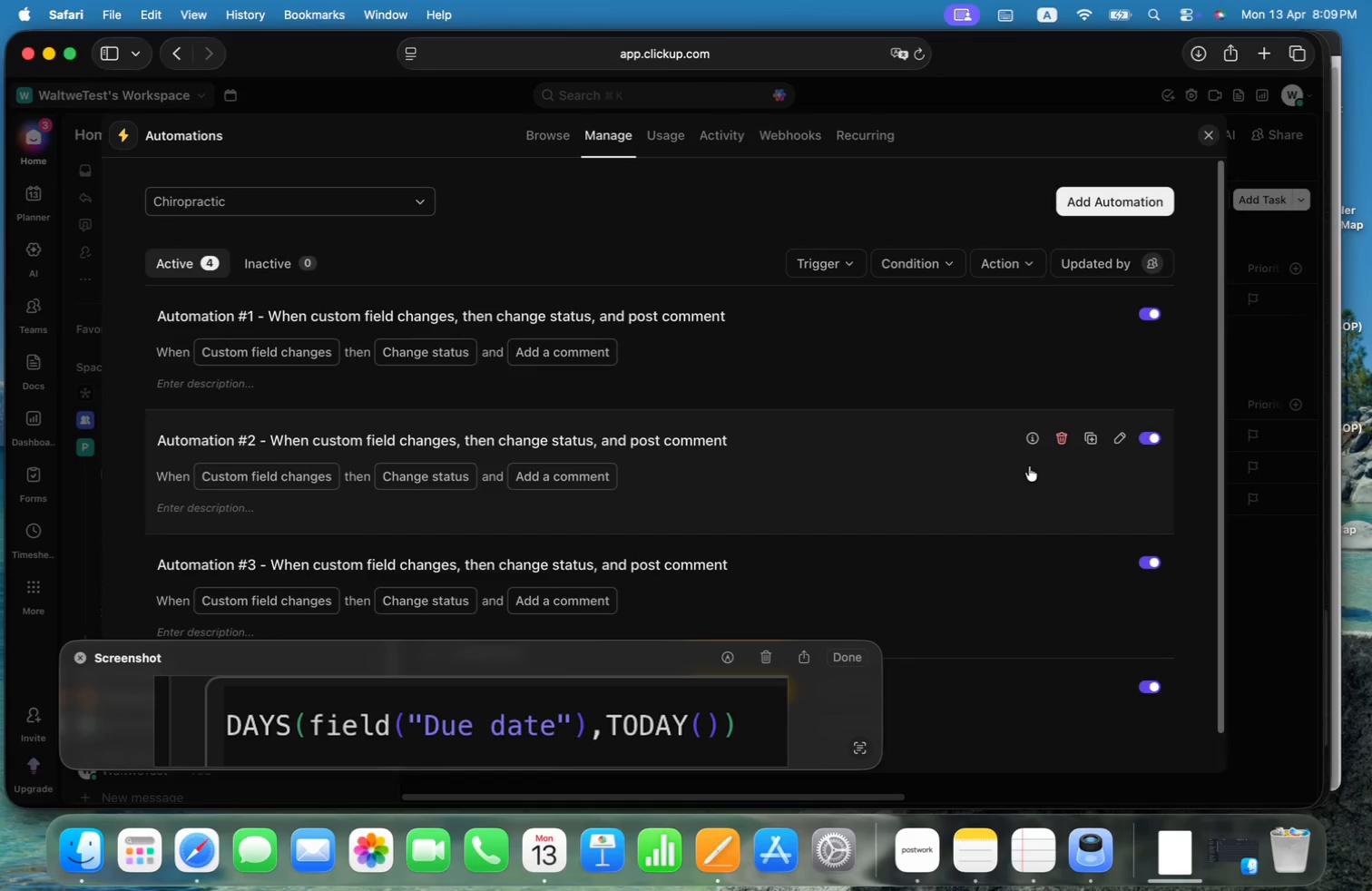 
scroll: coordinate [848, 289], scroll_direction: down, amount: 15.0
 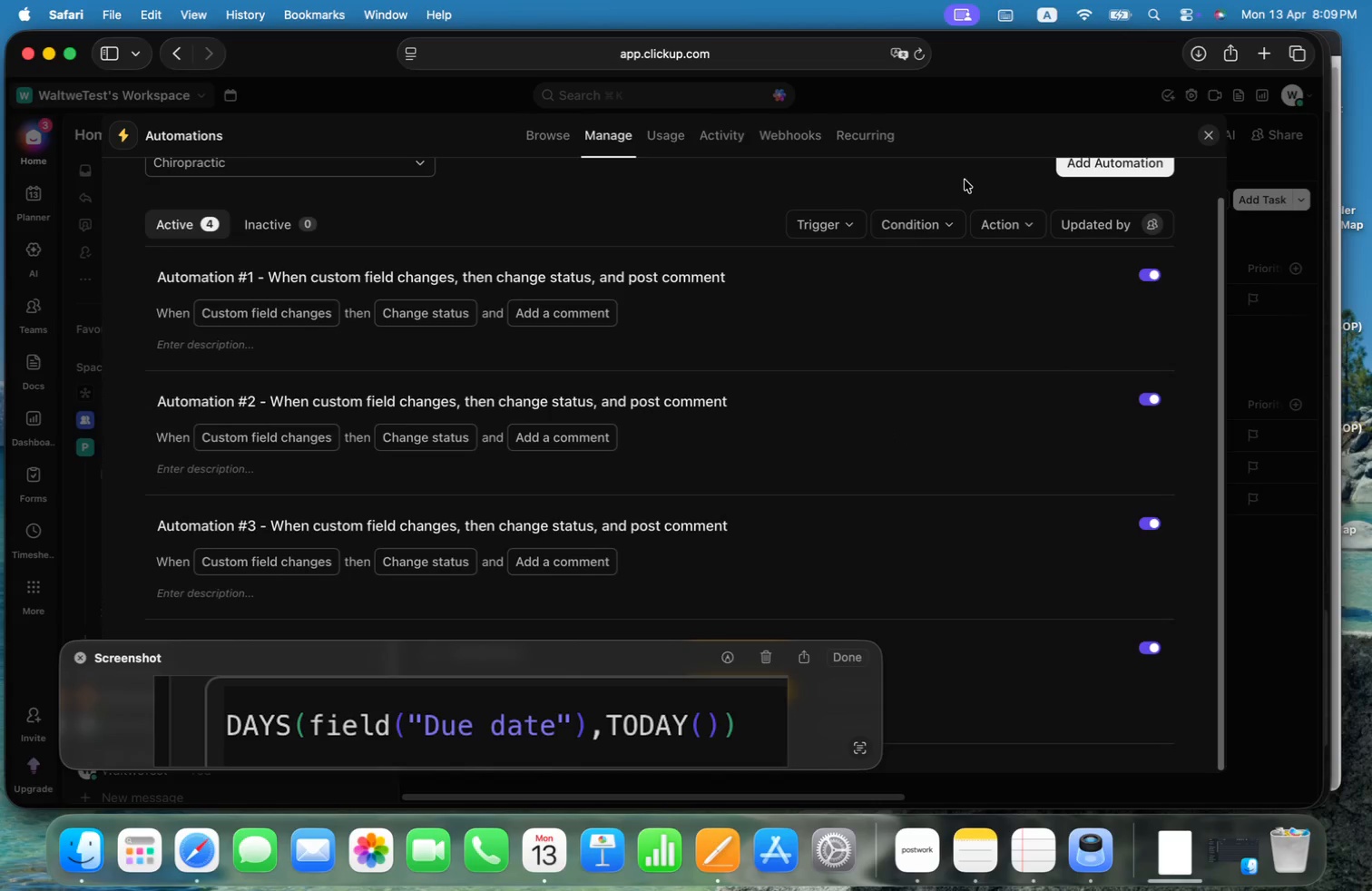 
left_click([965, 179])
 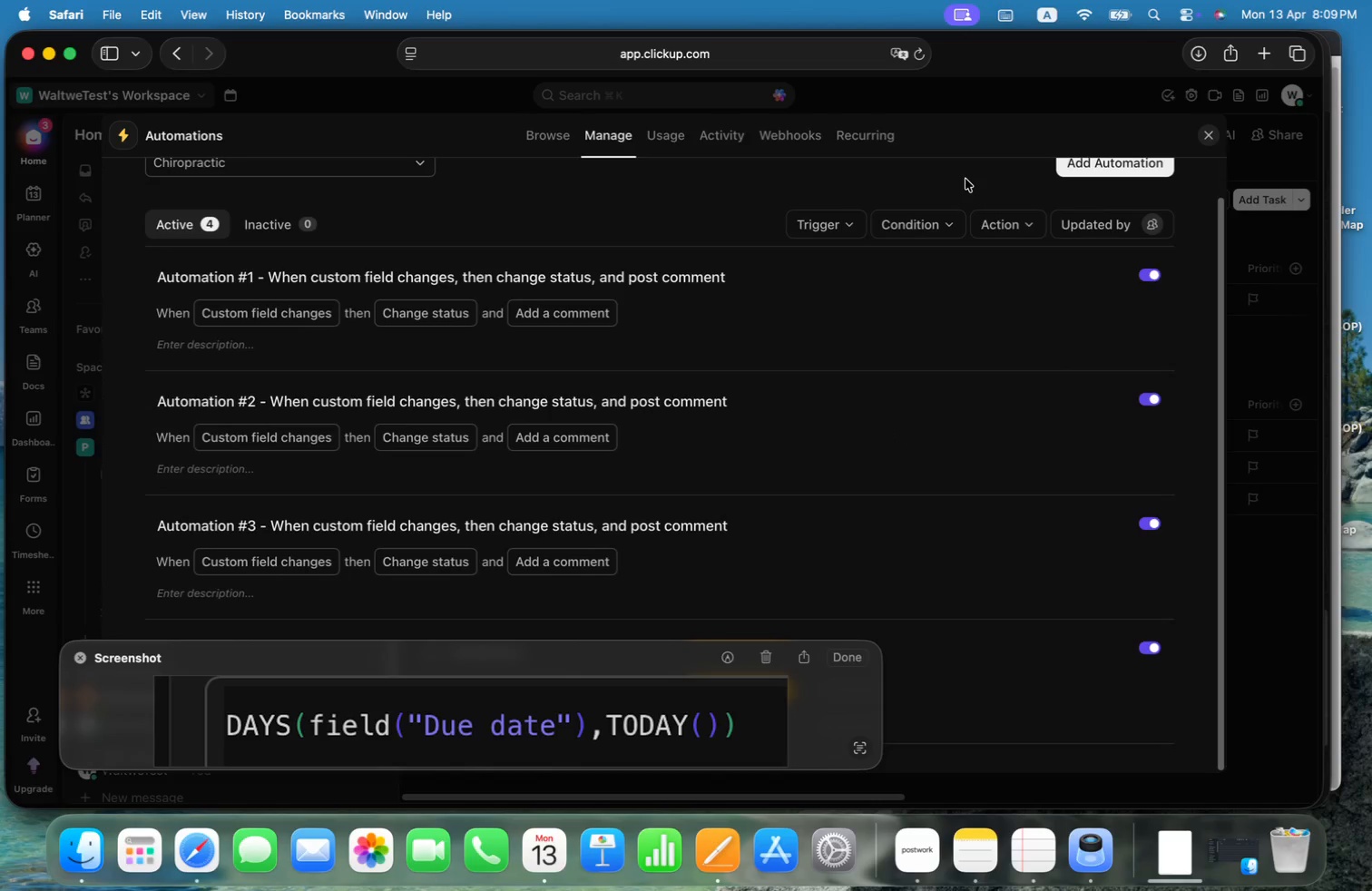 
scroll: coordinate [965, 179], scroll_direction: down, amount: 4.0
 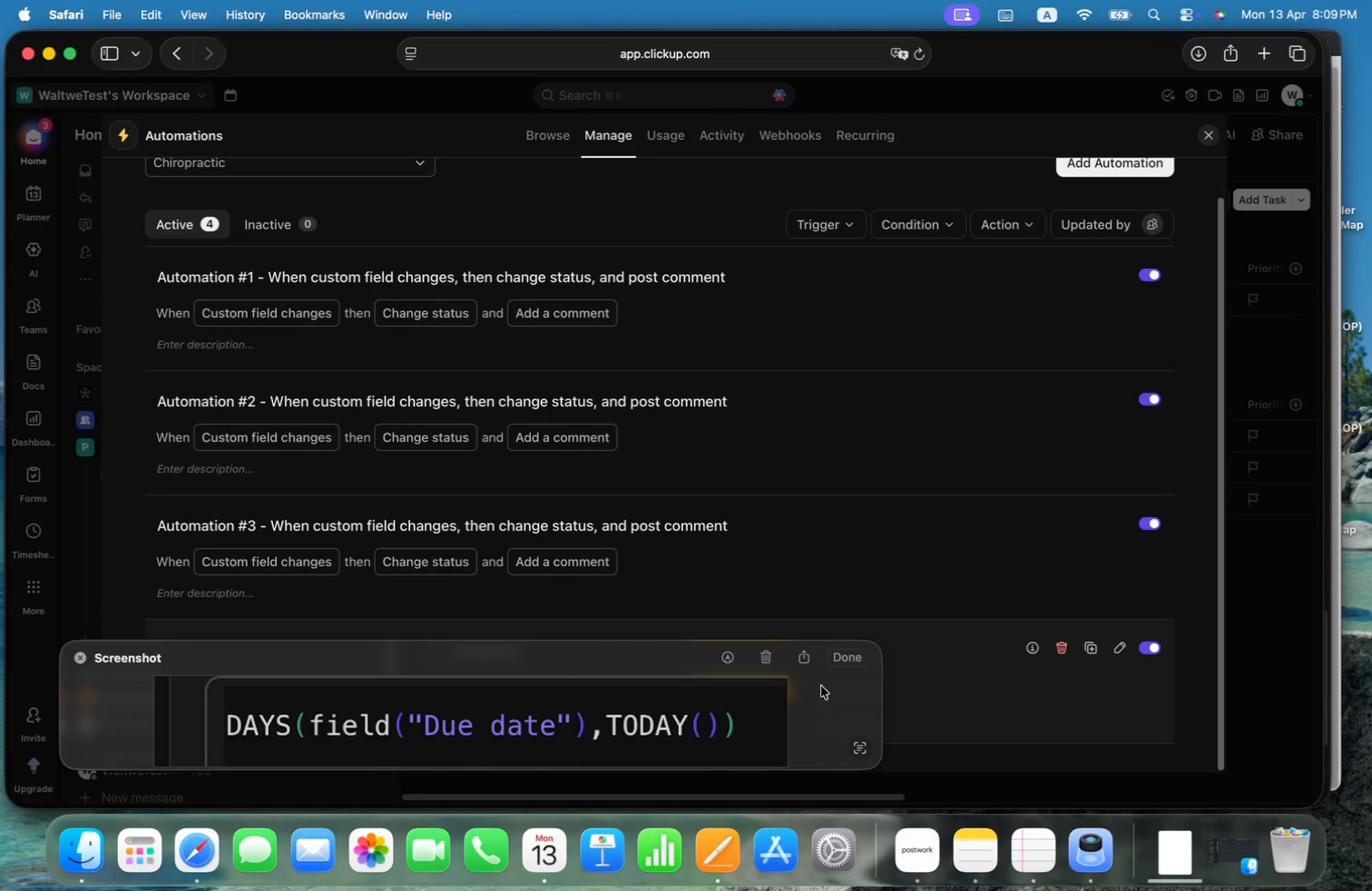 
left_click([769, 658])
 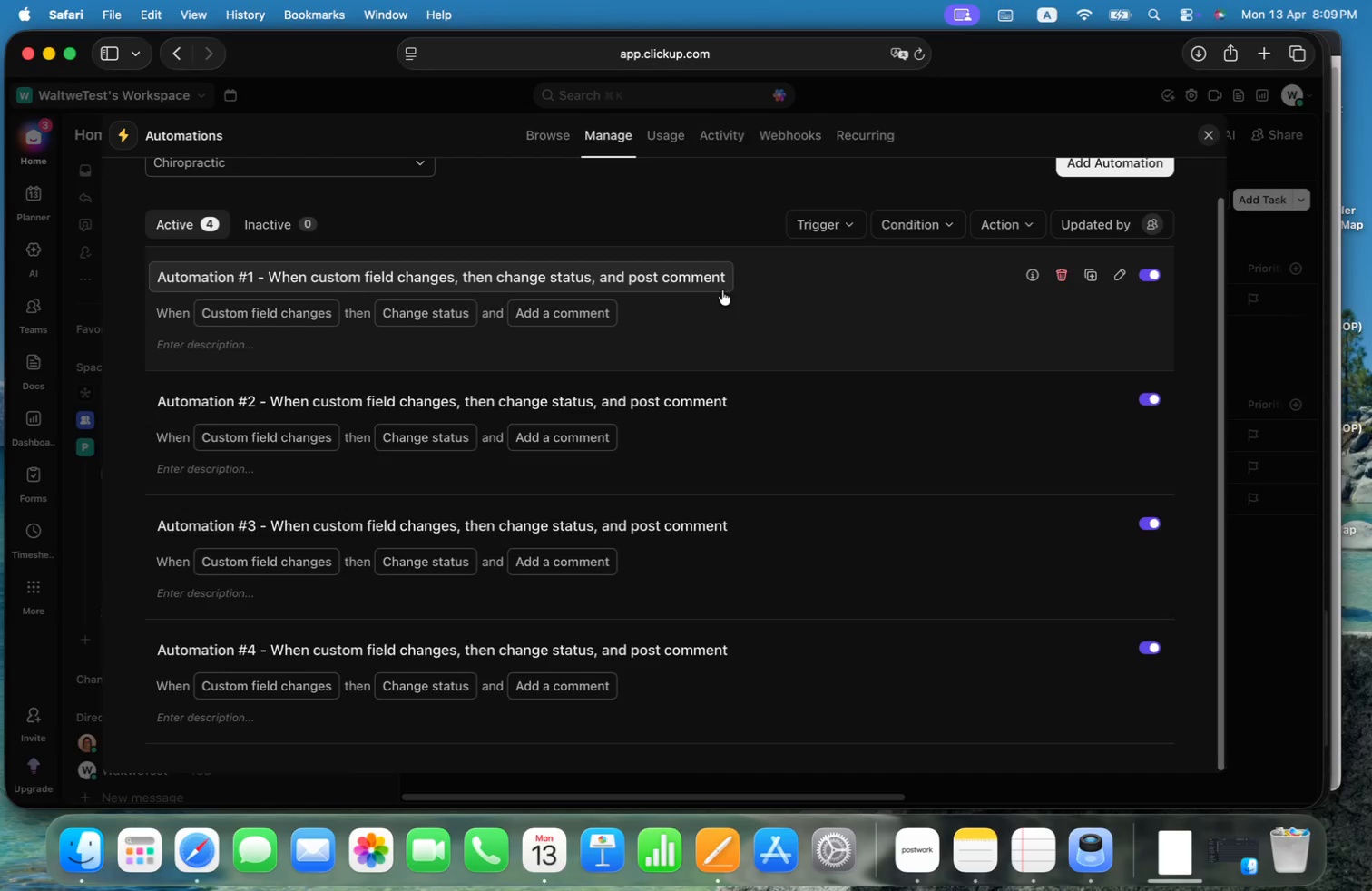 
left_click([1191, 271])
 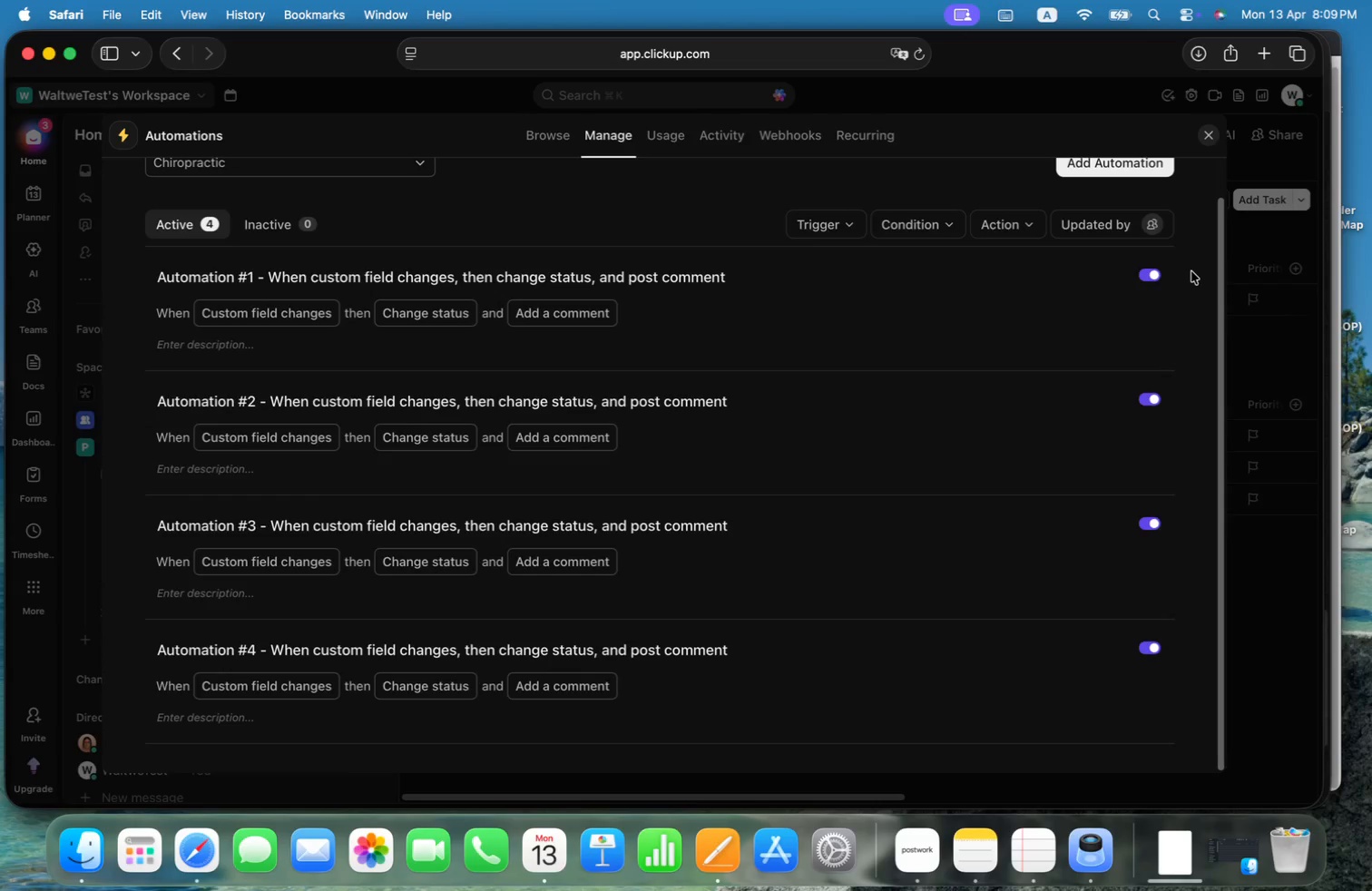 
scroll: coordinate [1191, 271], scroll_direction: down, amount: 15.0
 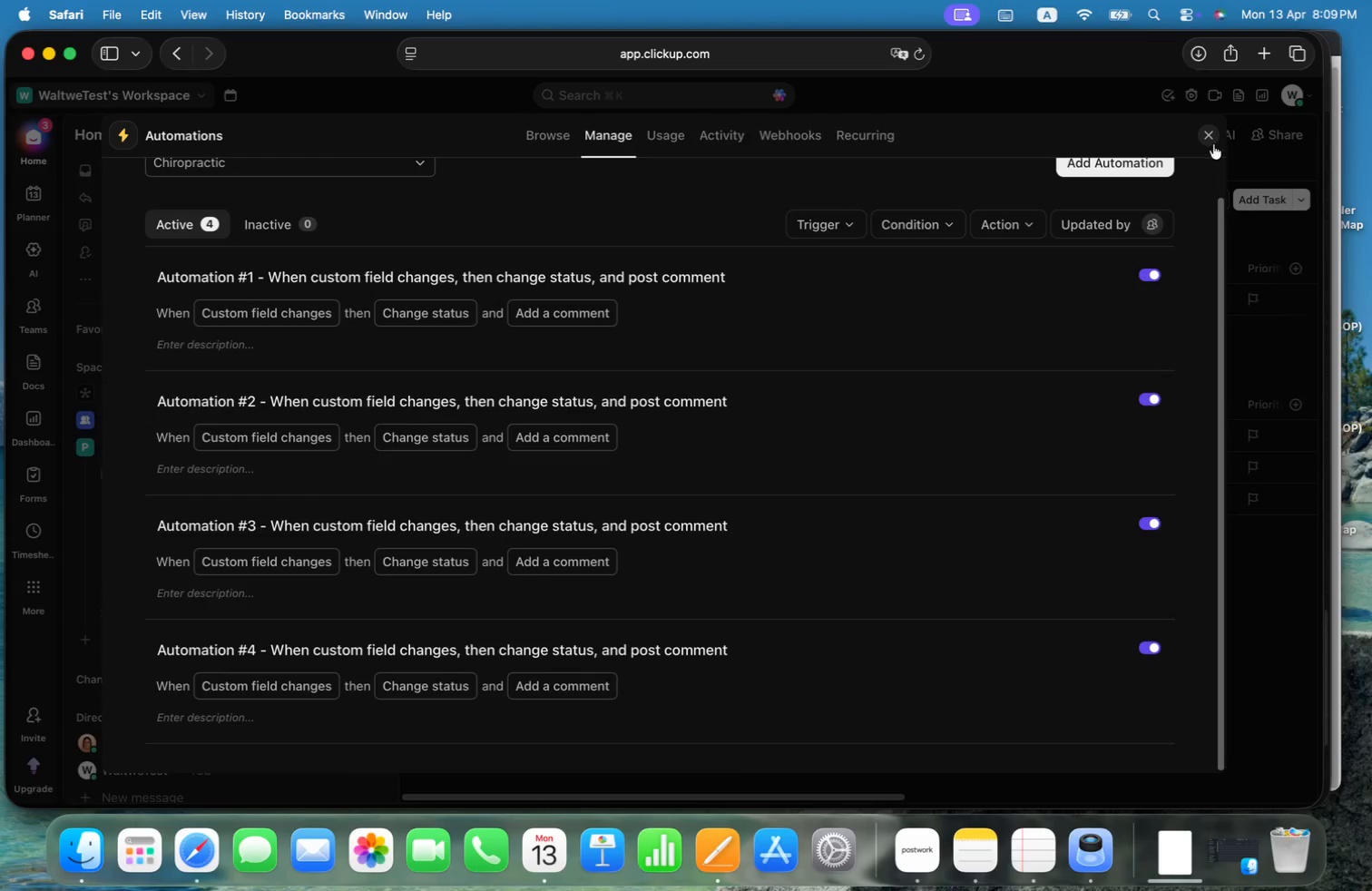 
left_click([1213, 139])
 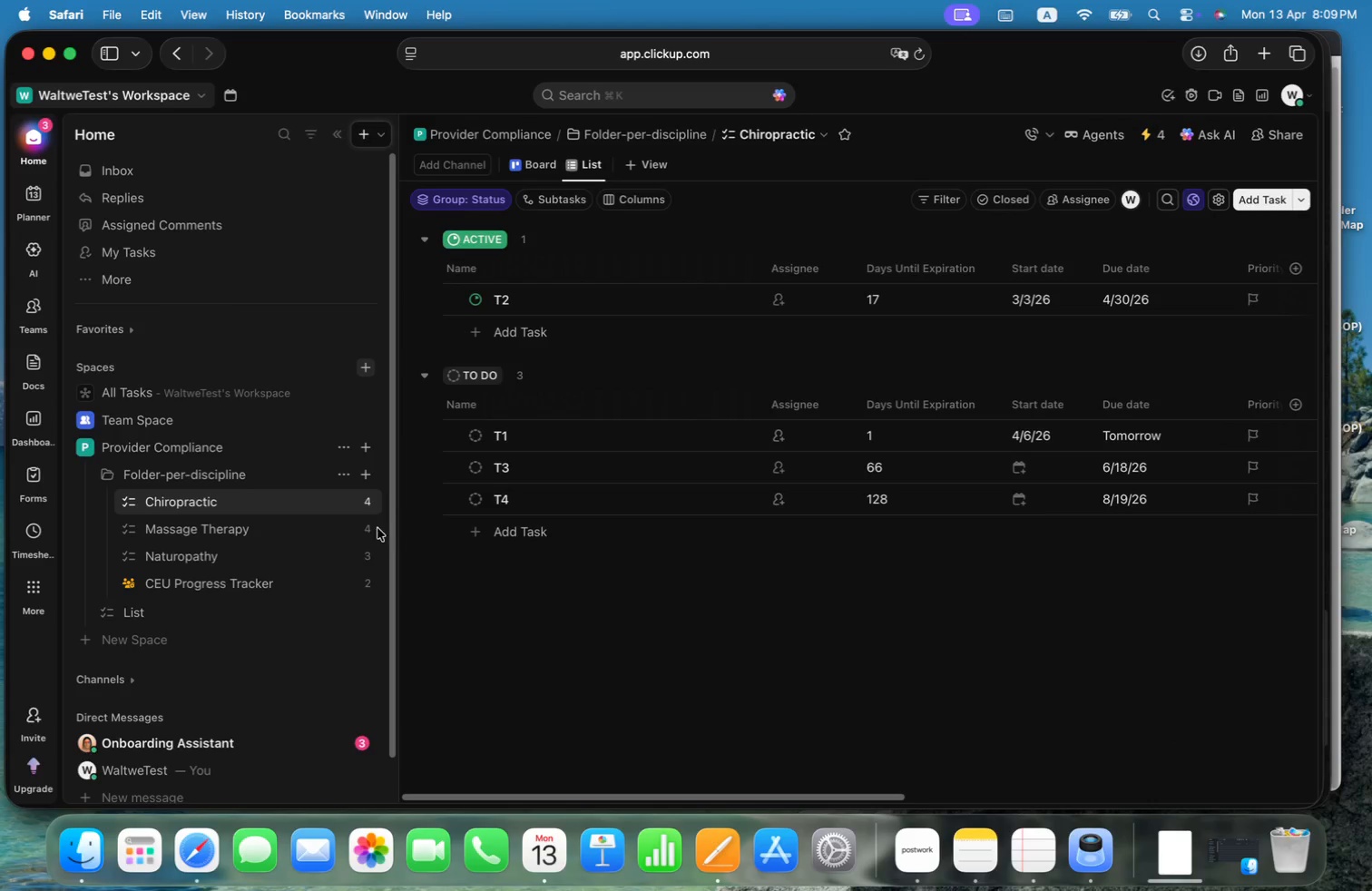 
left_click([345, 525])
 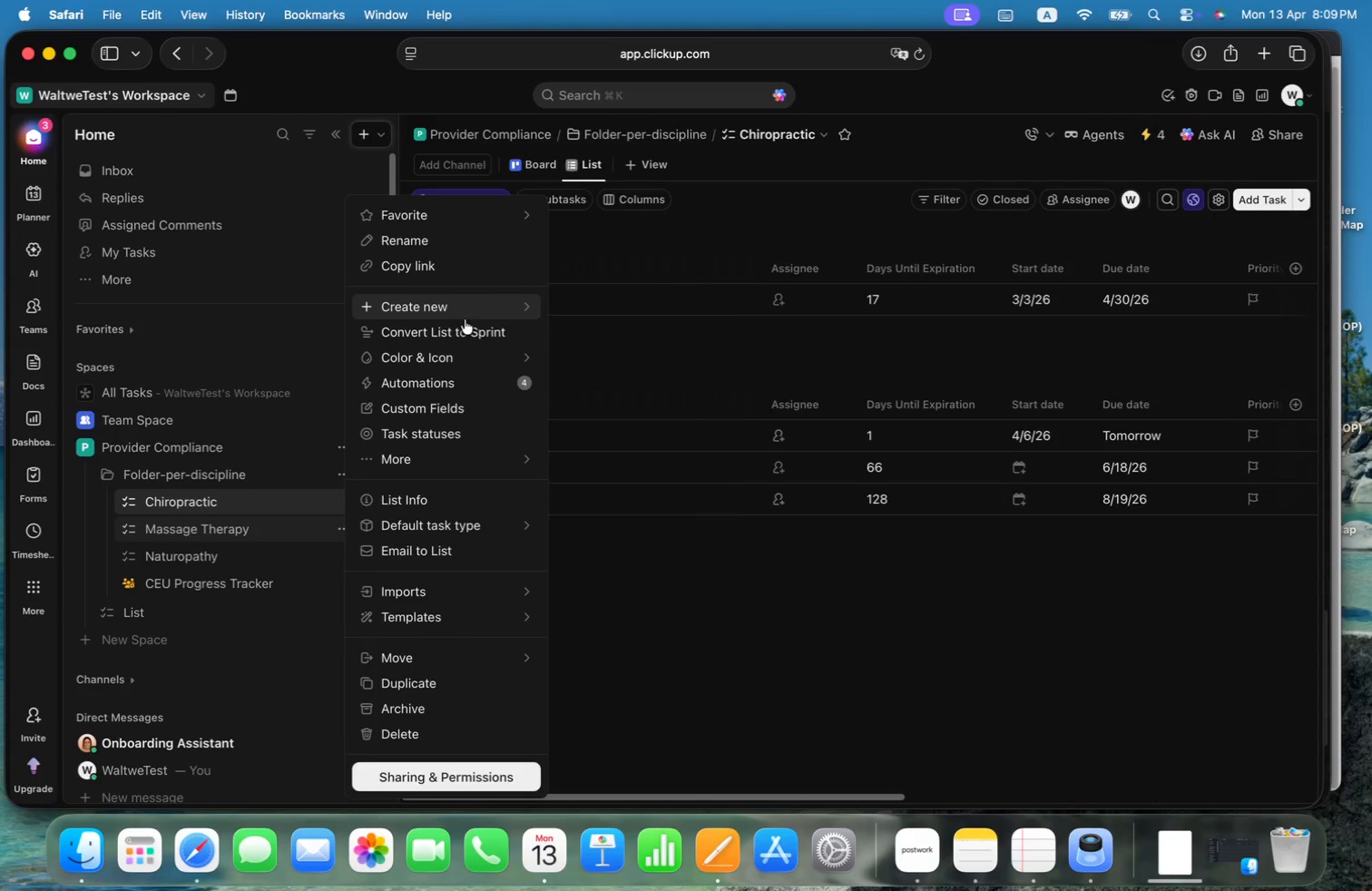 
left_click([442, 382])
 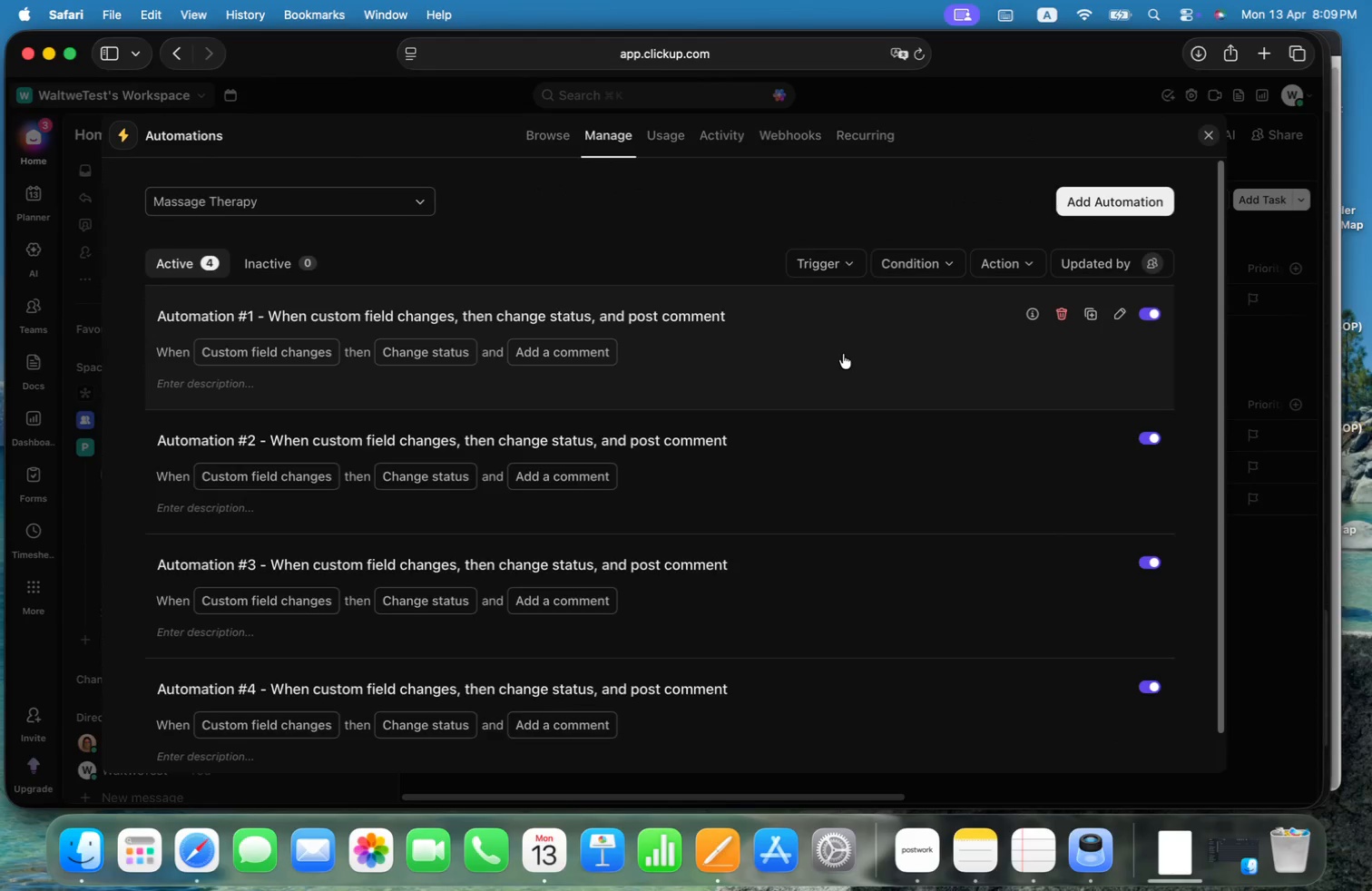 
wait(5.41)
 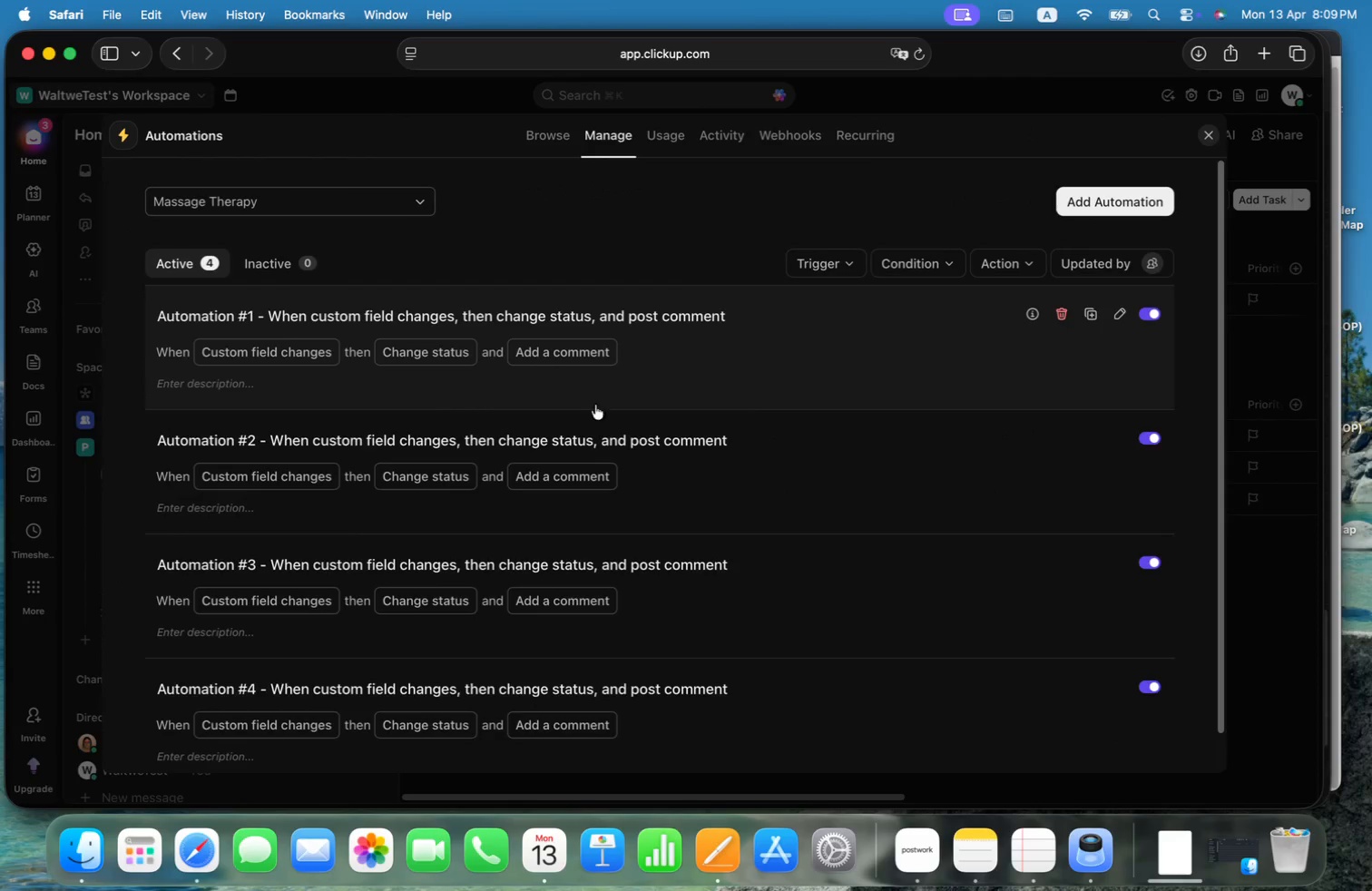 
left_click([851, 332])
 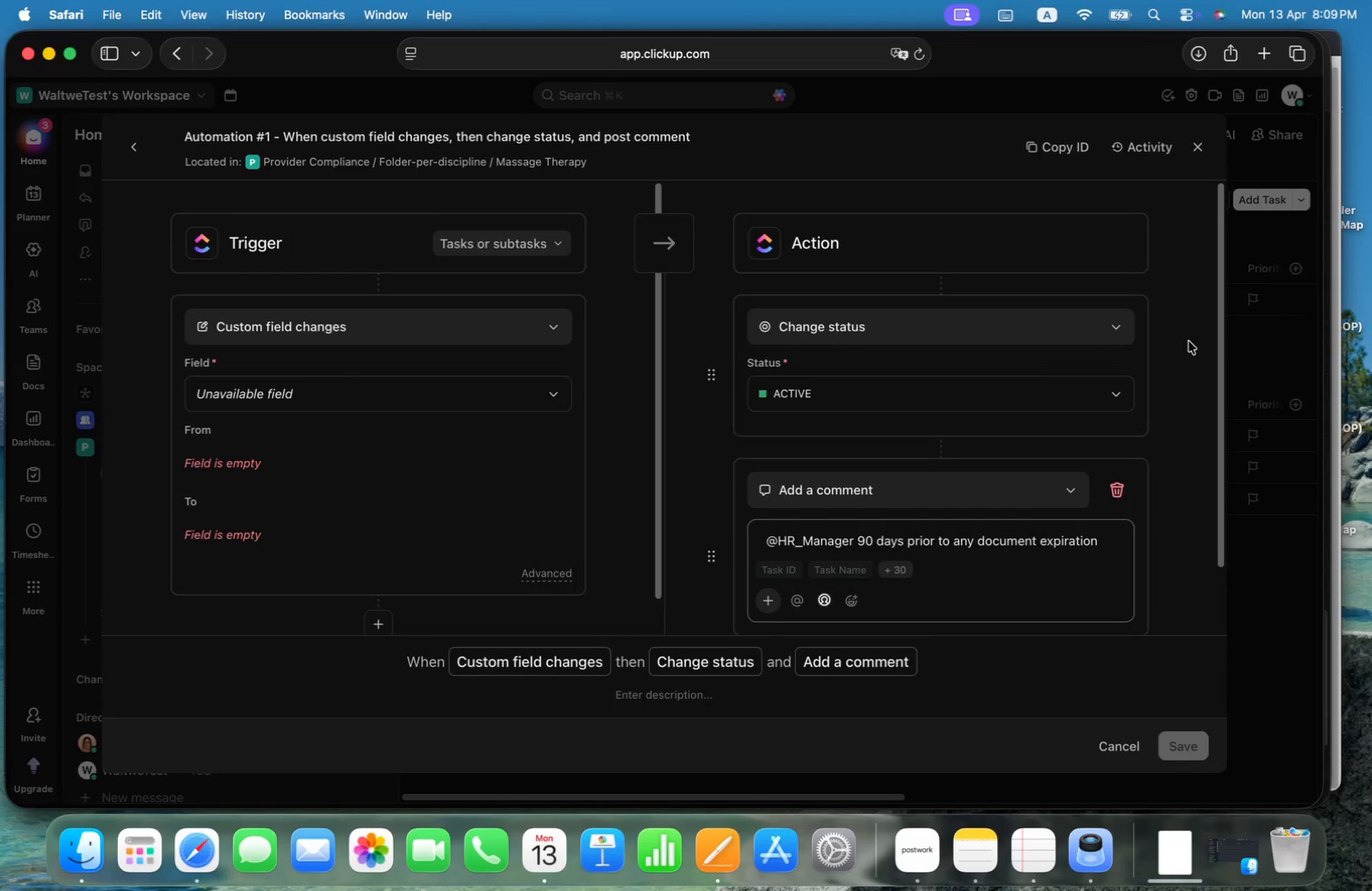 
wait(8.57)
 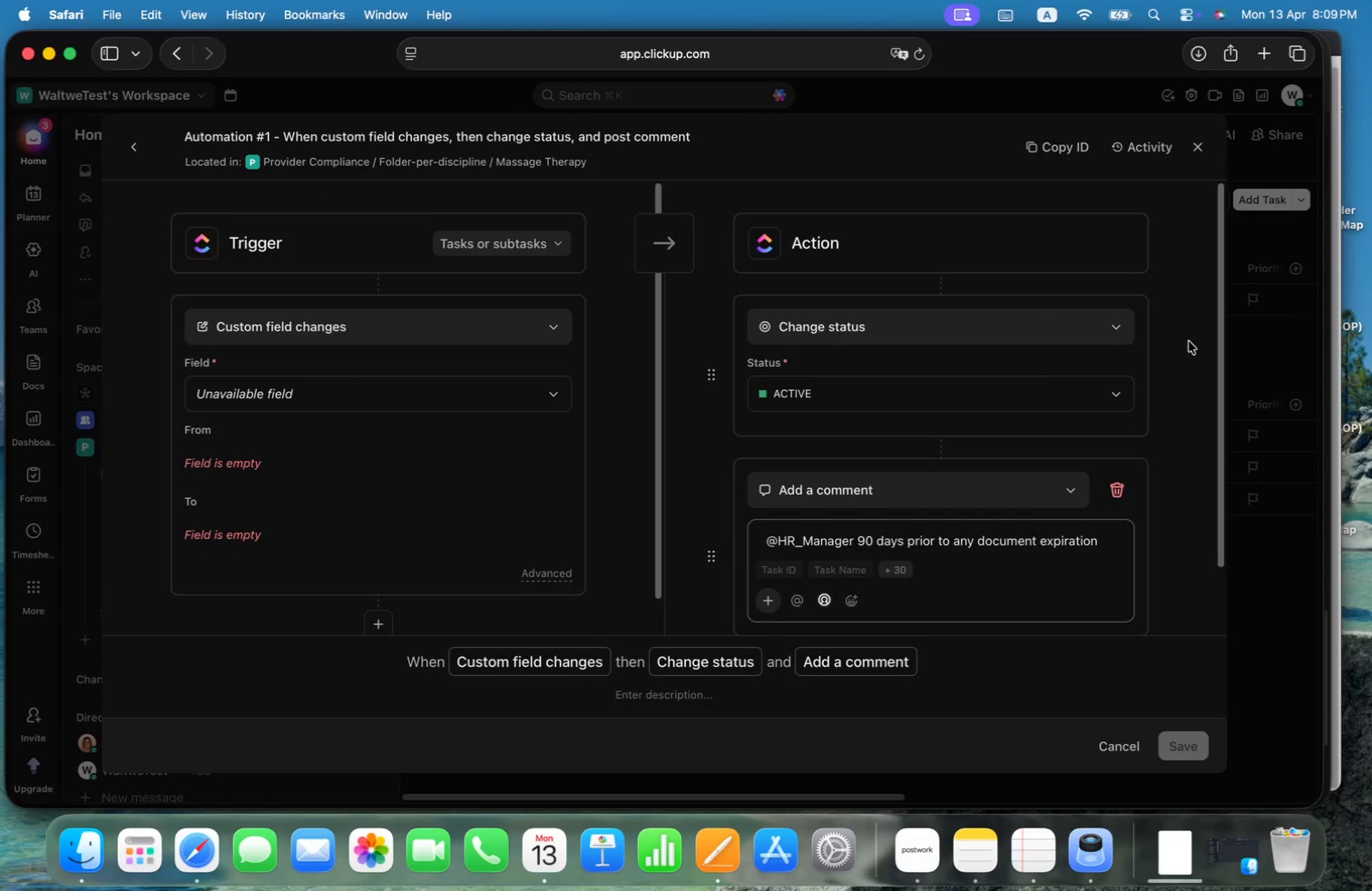 
left_click([371, 388])
 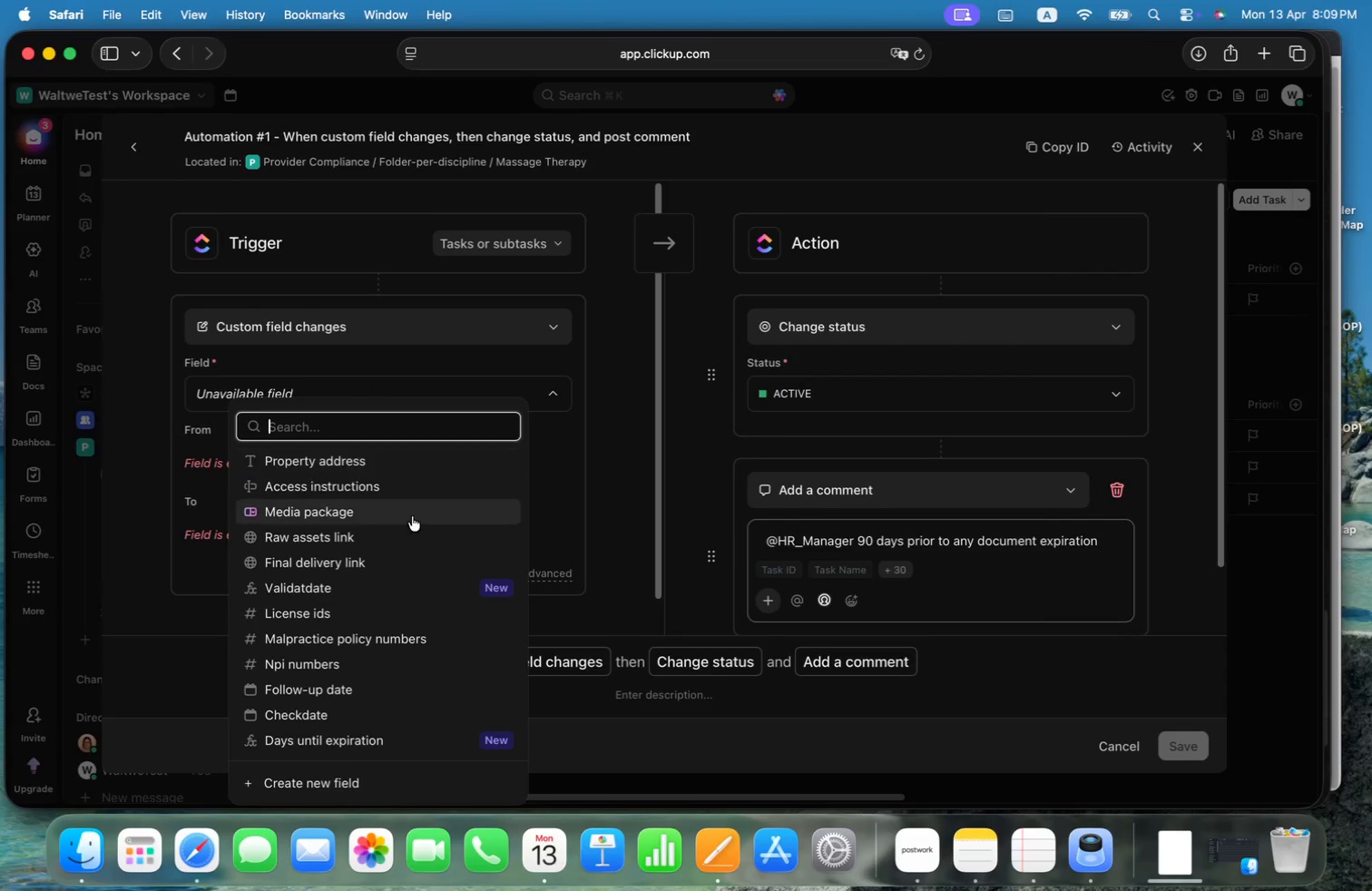 
scroll: coordinate [416, 504], scroll_direction: down, amount: 3.0
 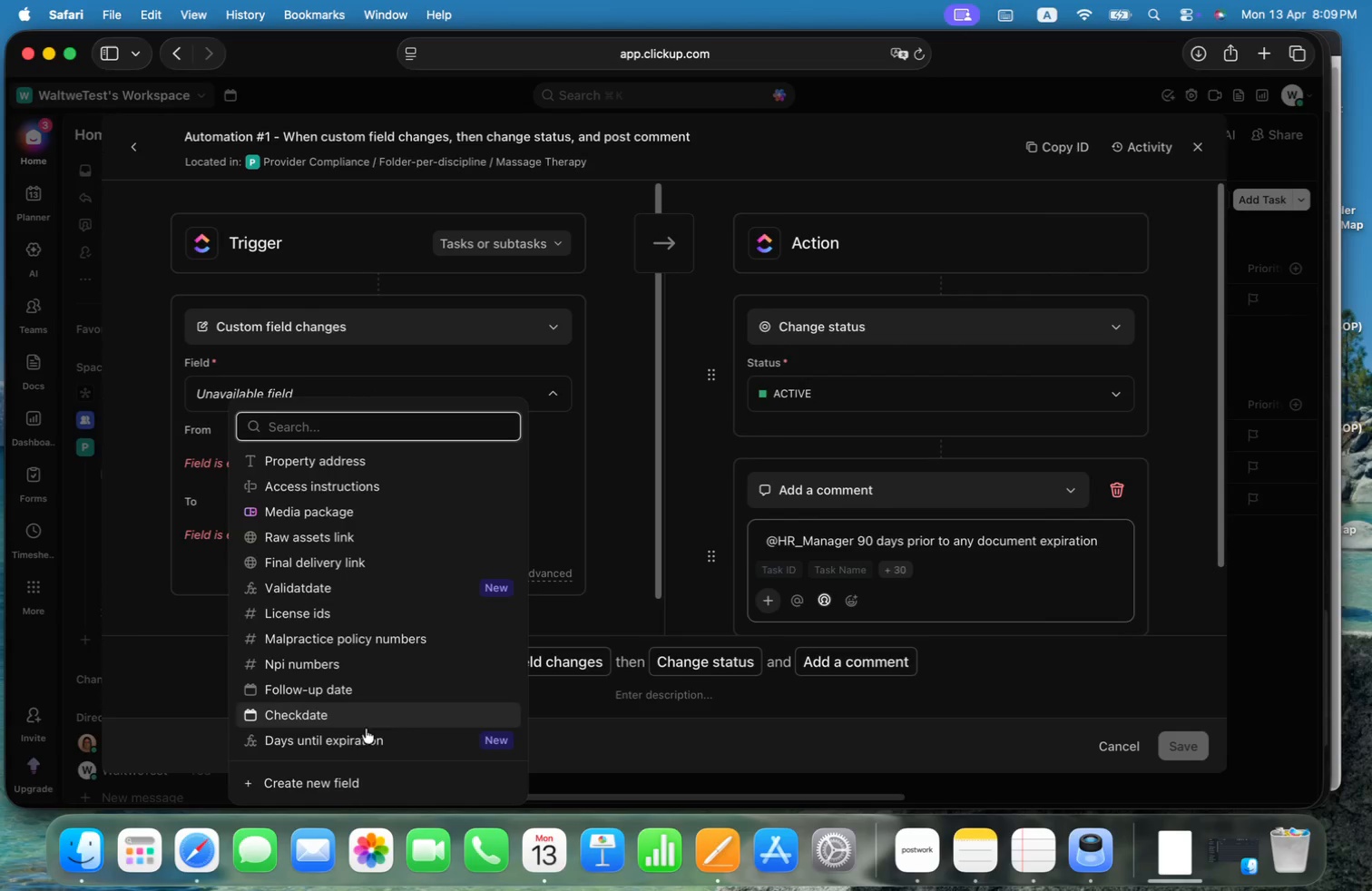 
left_click([363, 738])
 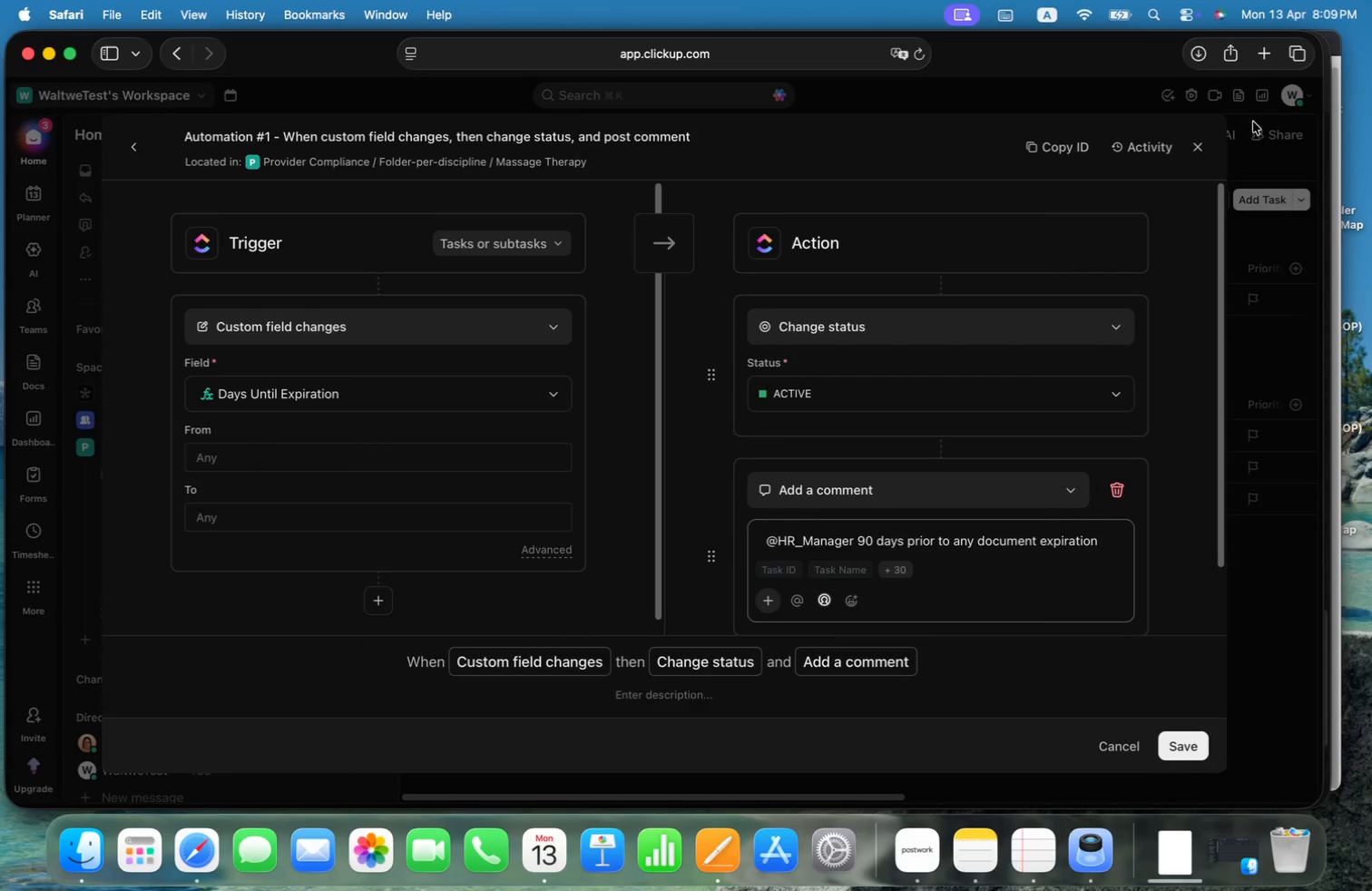 
left_click([1198, 142])
 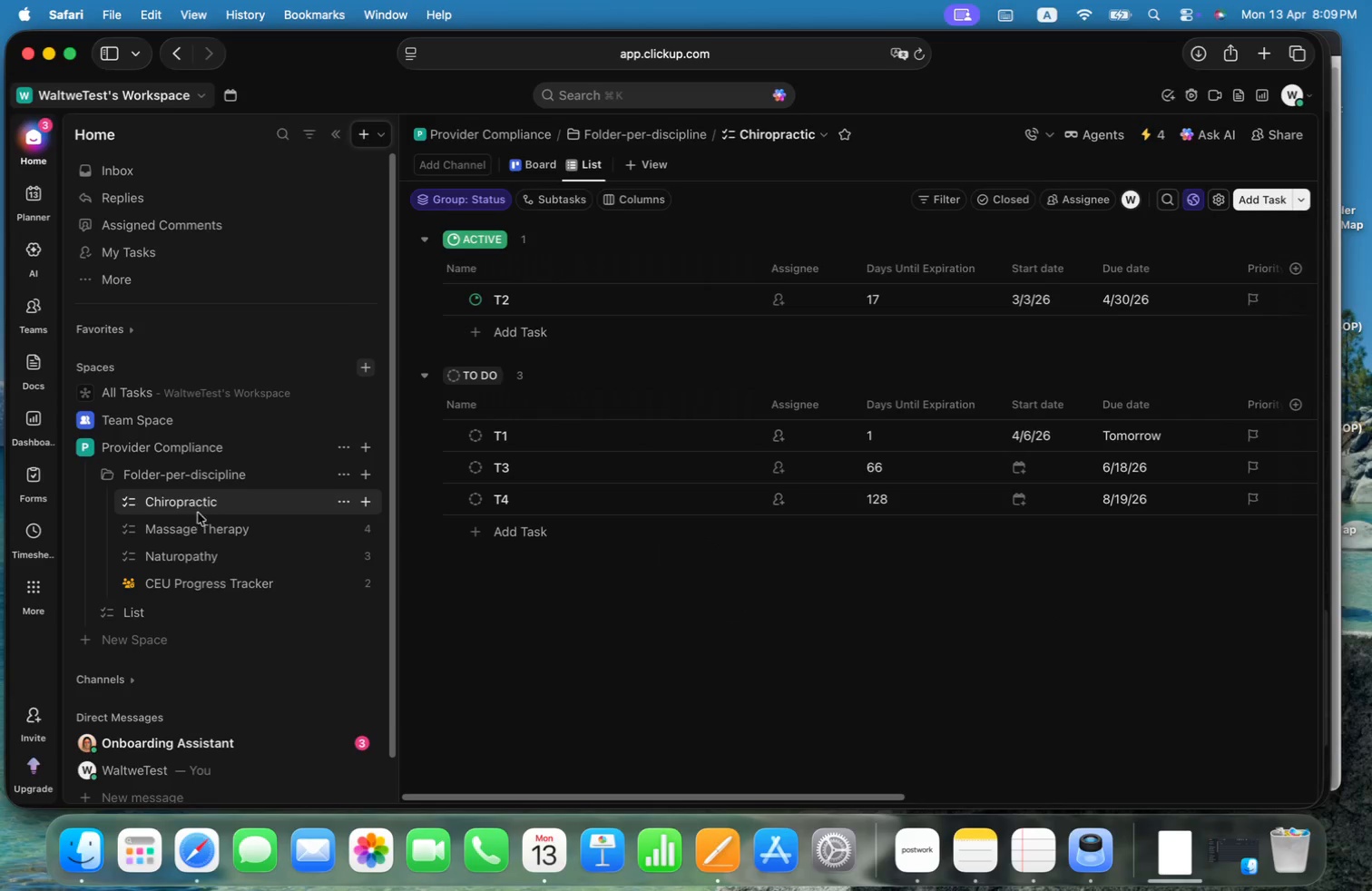 
left_click([203, 527])
 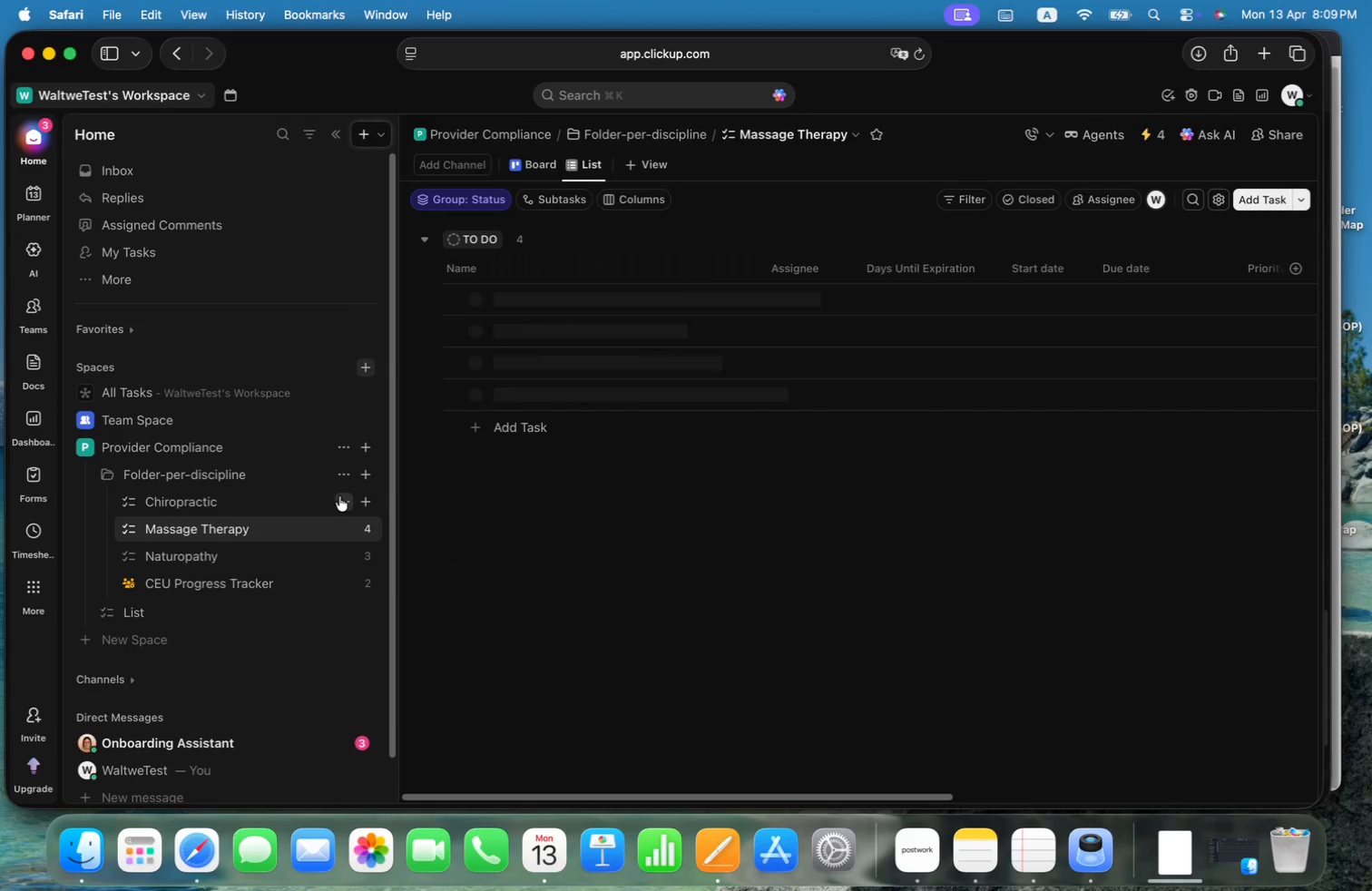 
left_click([344, 530])
 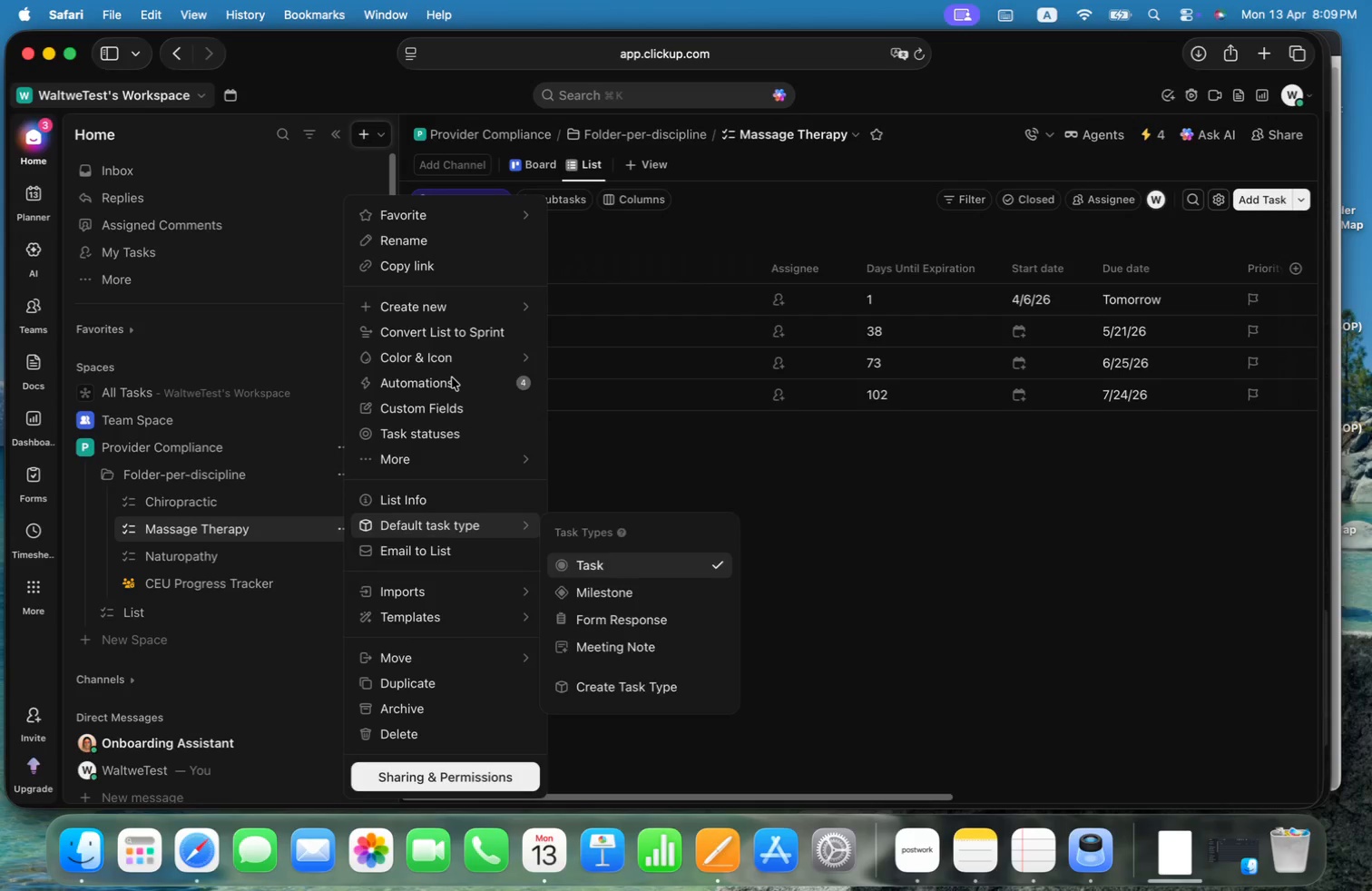 
left_click([439, 384])
 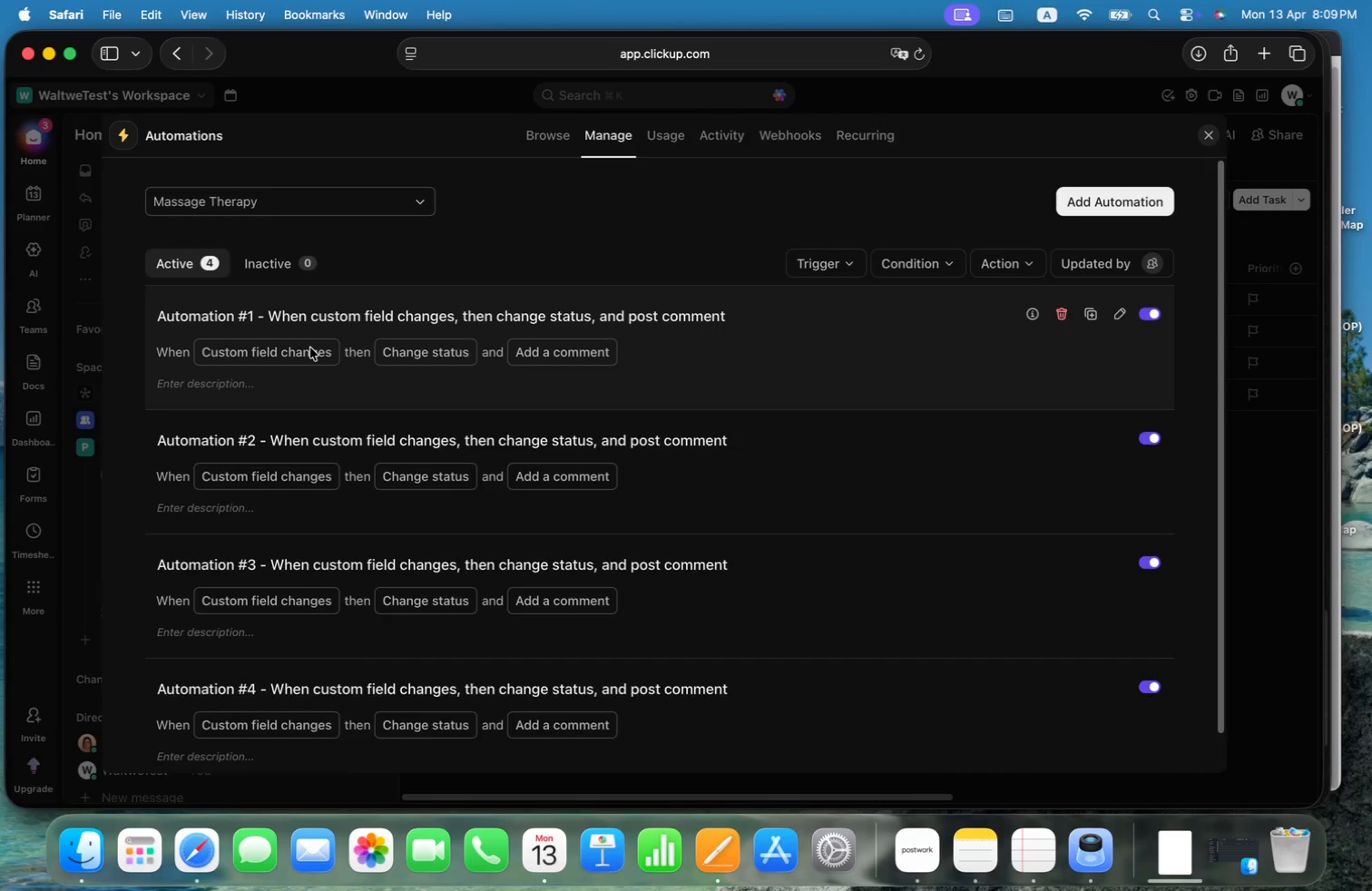 
left_click([789, 336])
 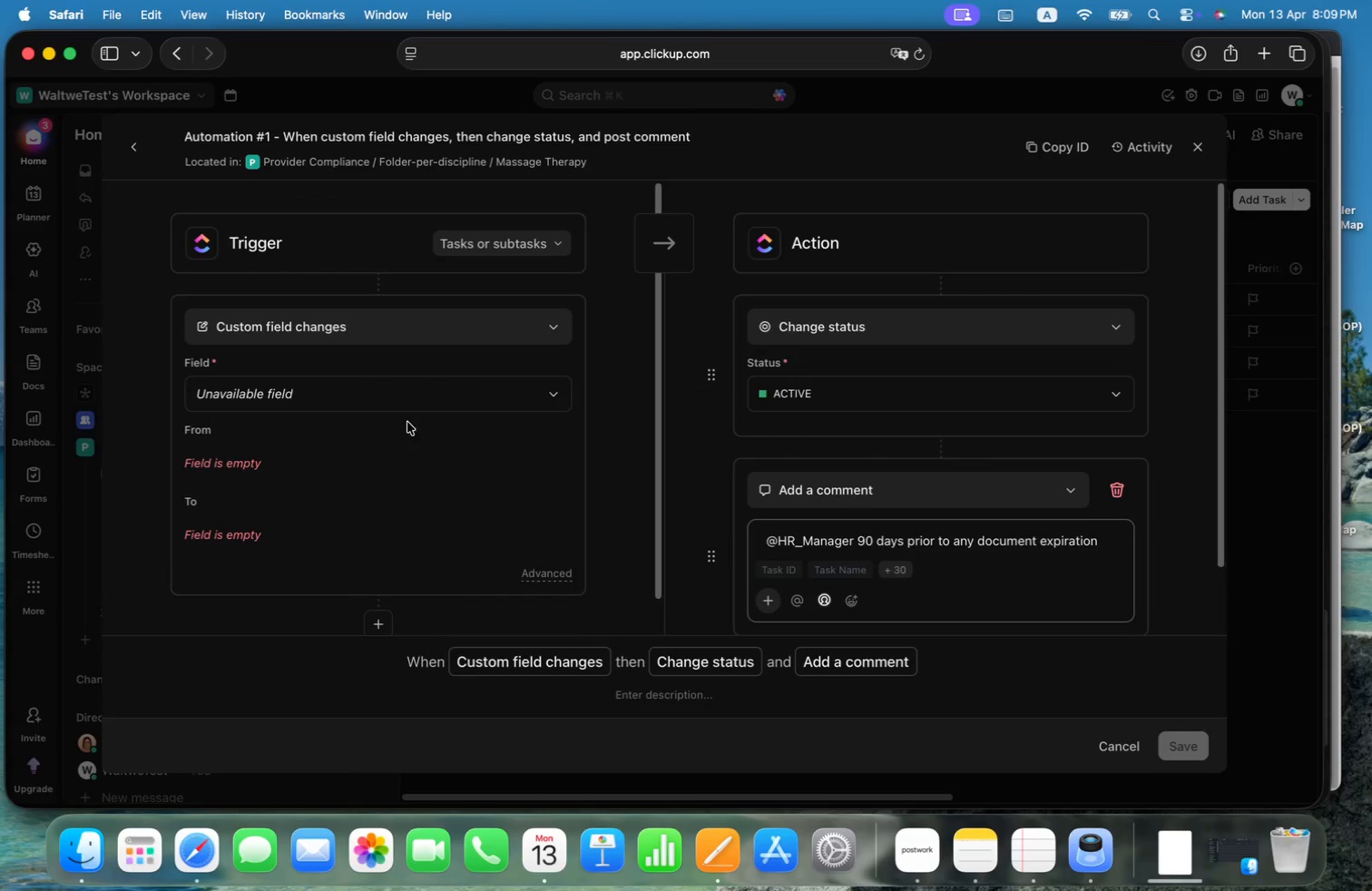 
left_click([397, 382])
 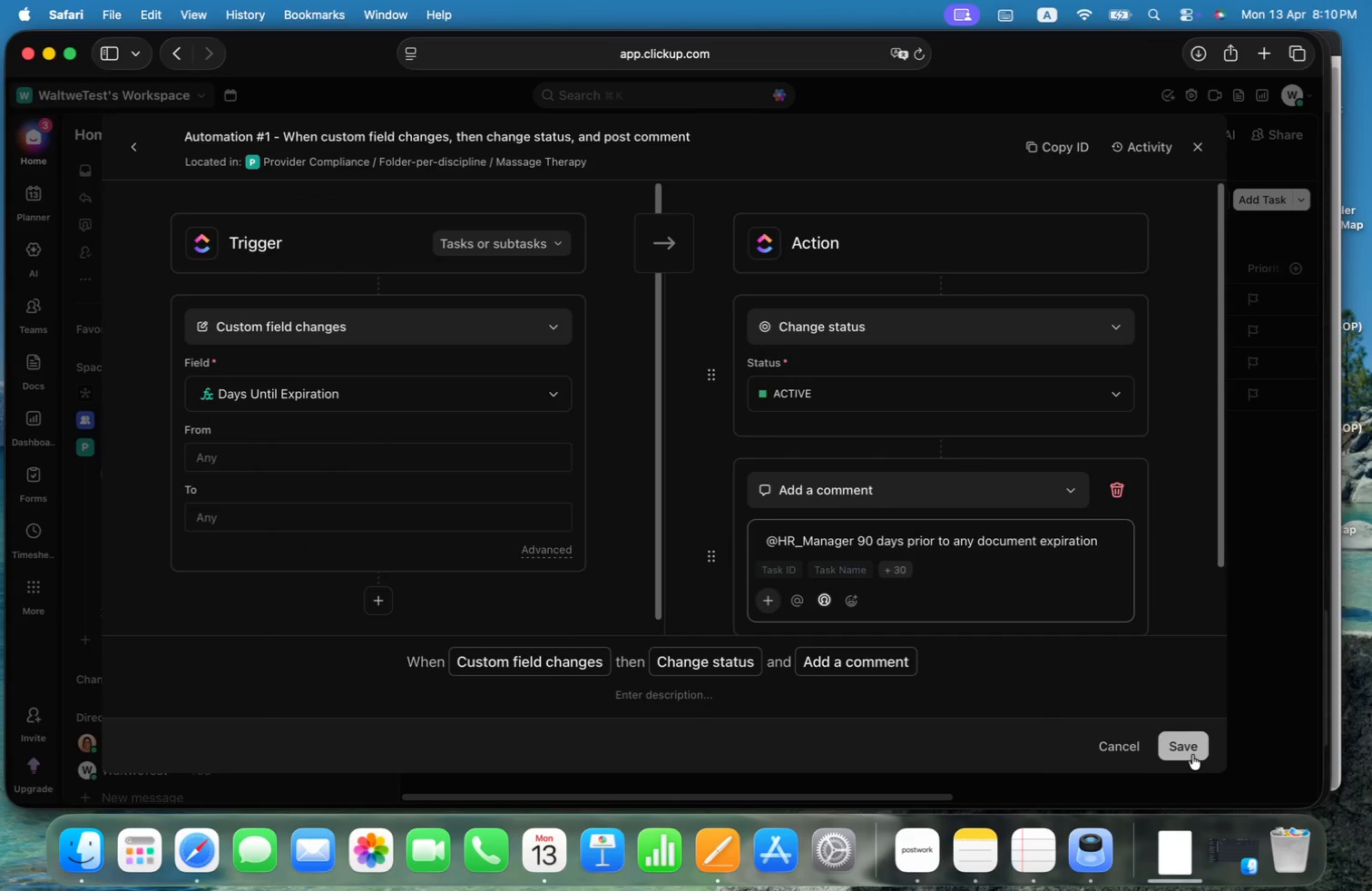 
wait(5.59)
 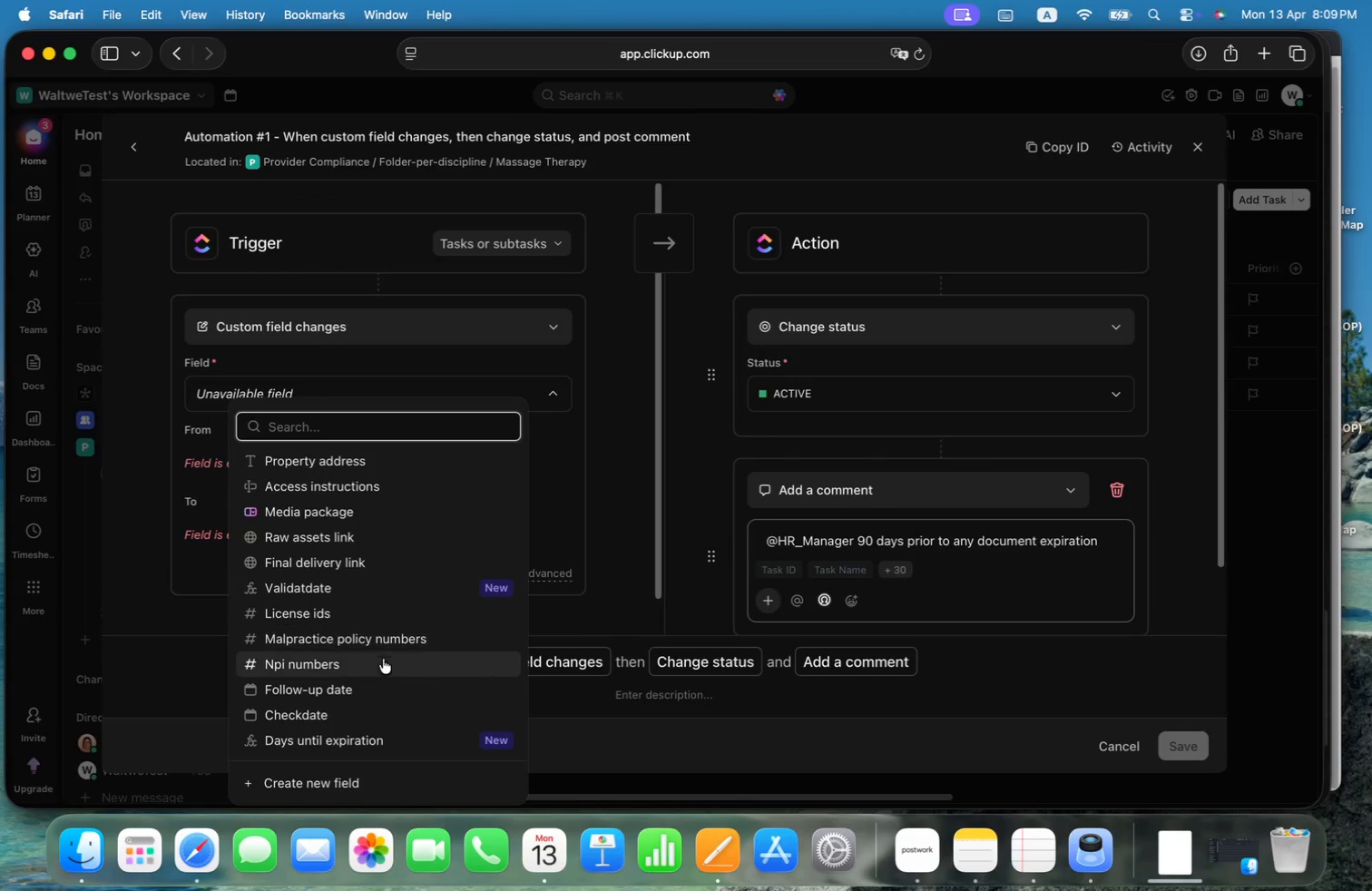 
left_click([338, 462])
 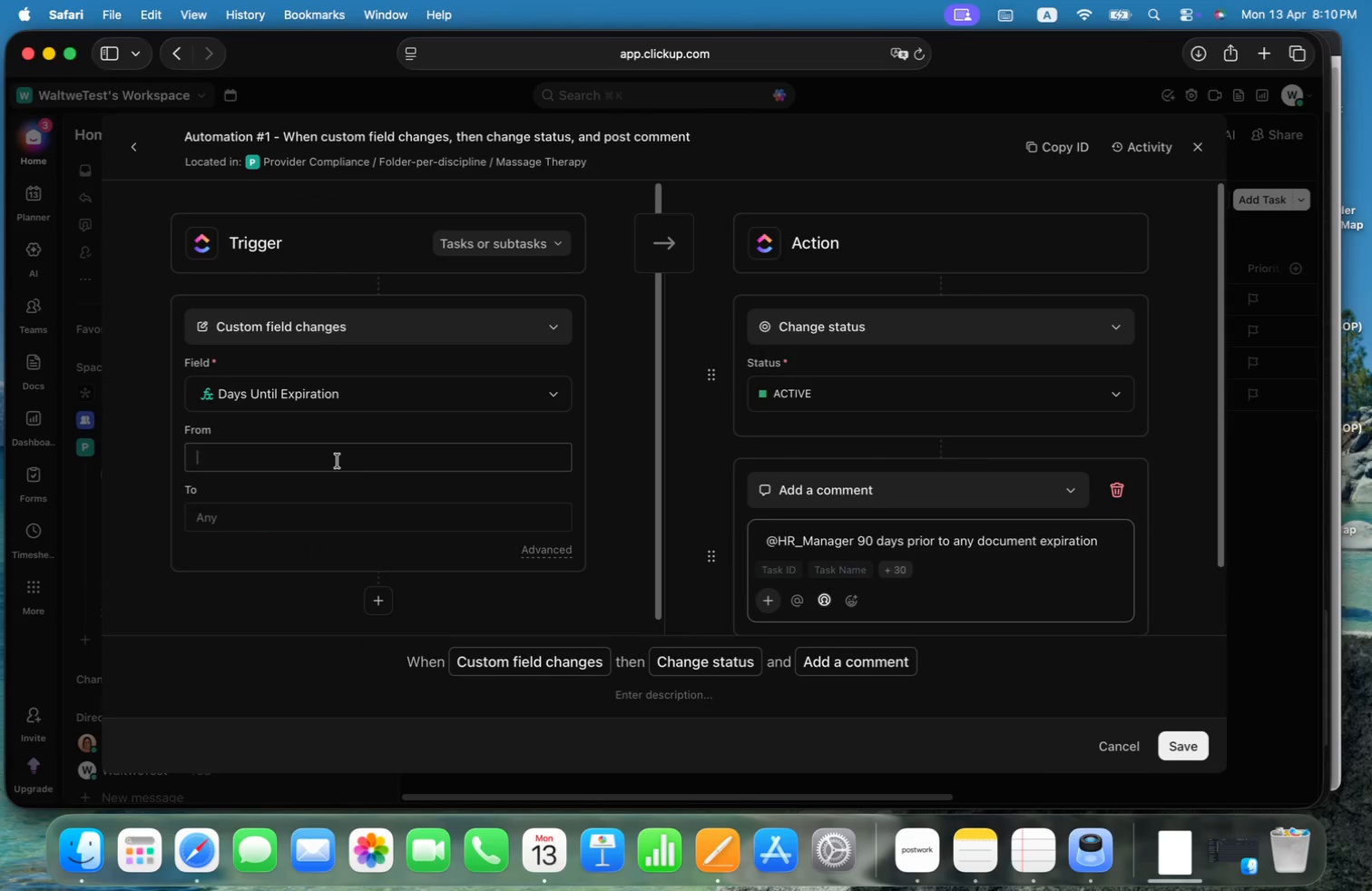 
type(91)
 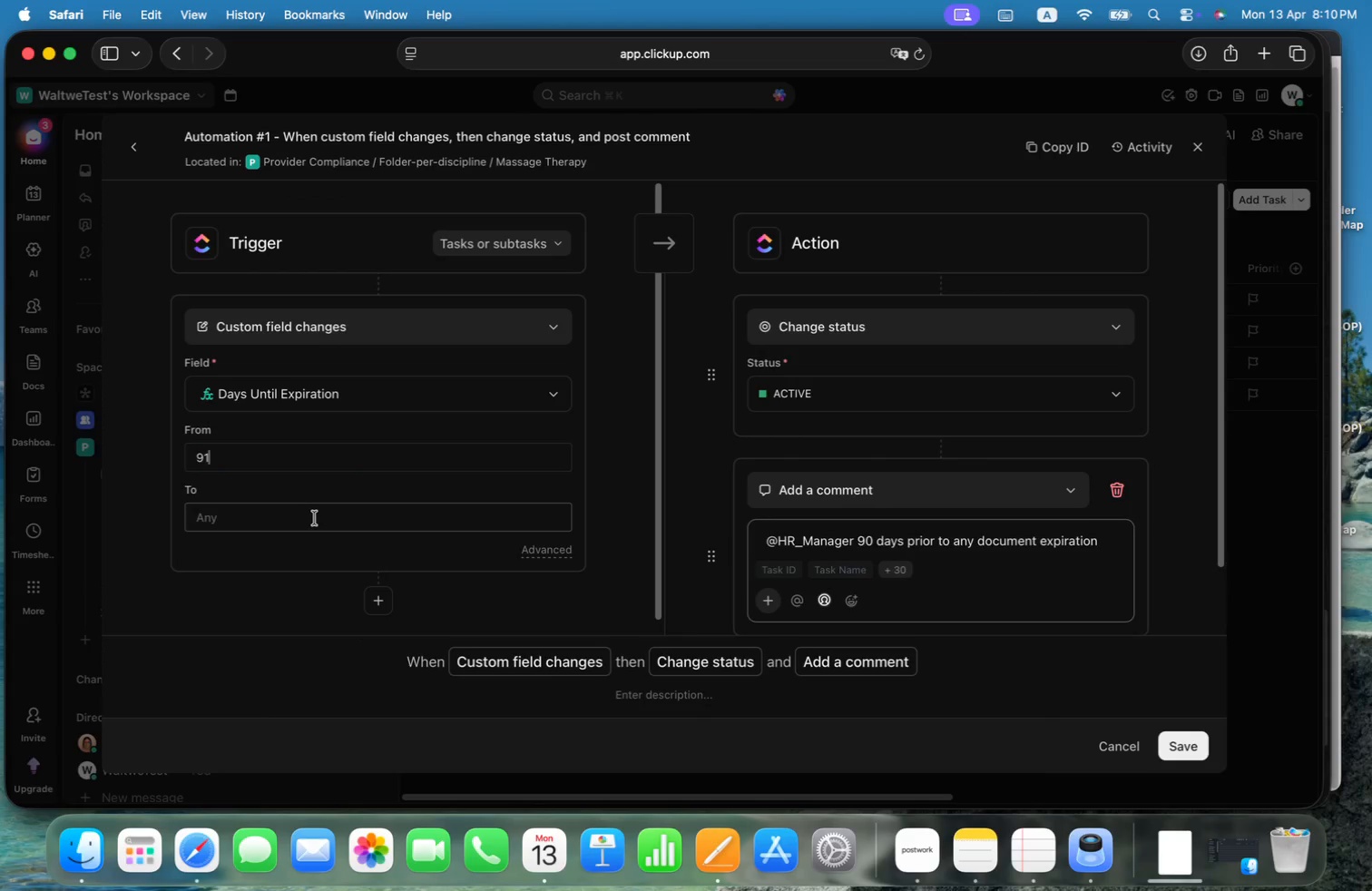 
left_click([315, 518])
 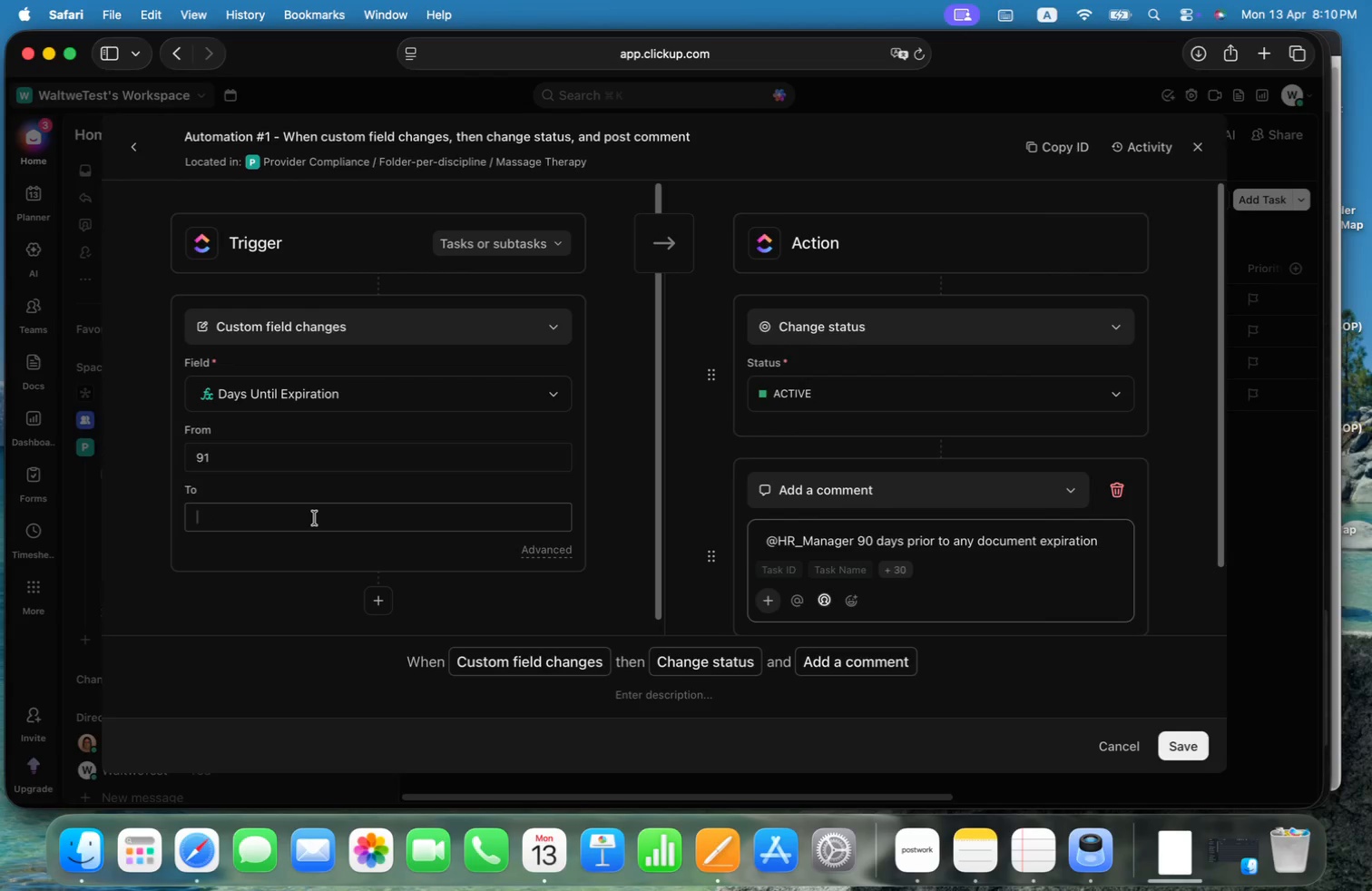 
type(90)
 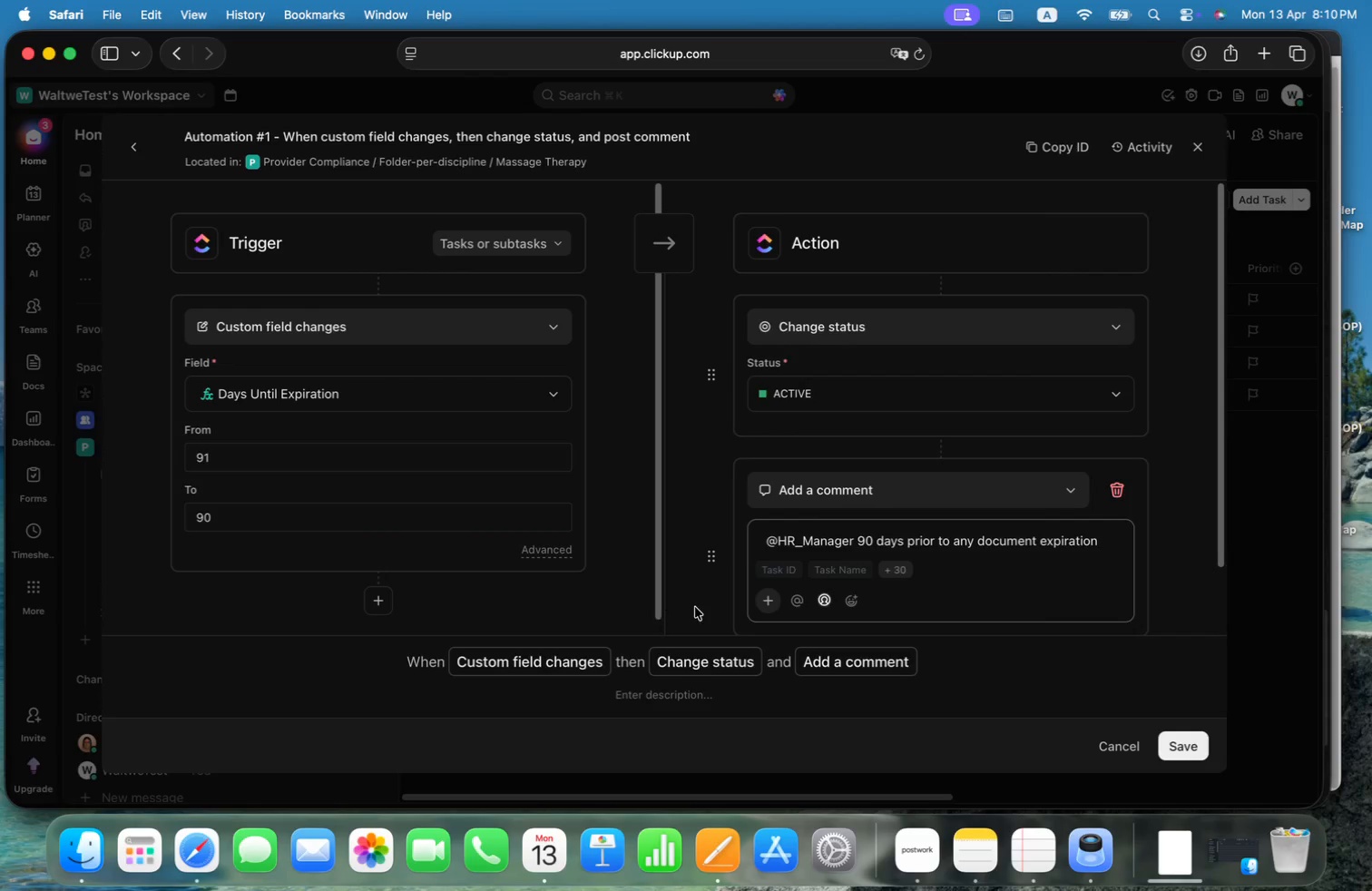 
left_click([562, 549])
 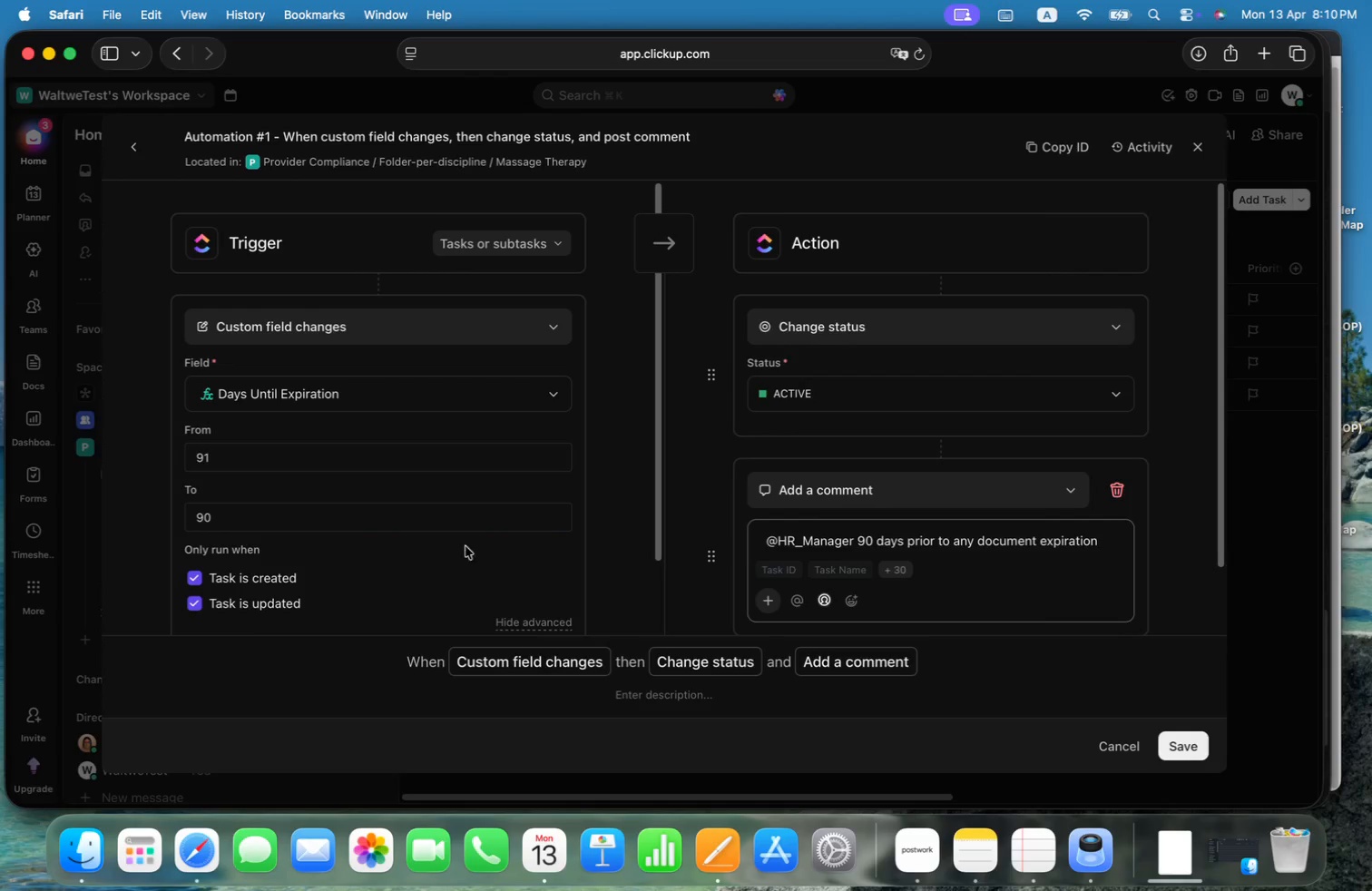 
scroll: coordinate [397, 546], scroll_direction: down, amount: 2.0
 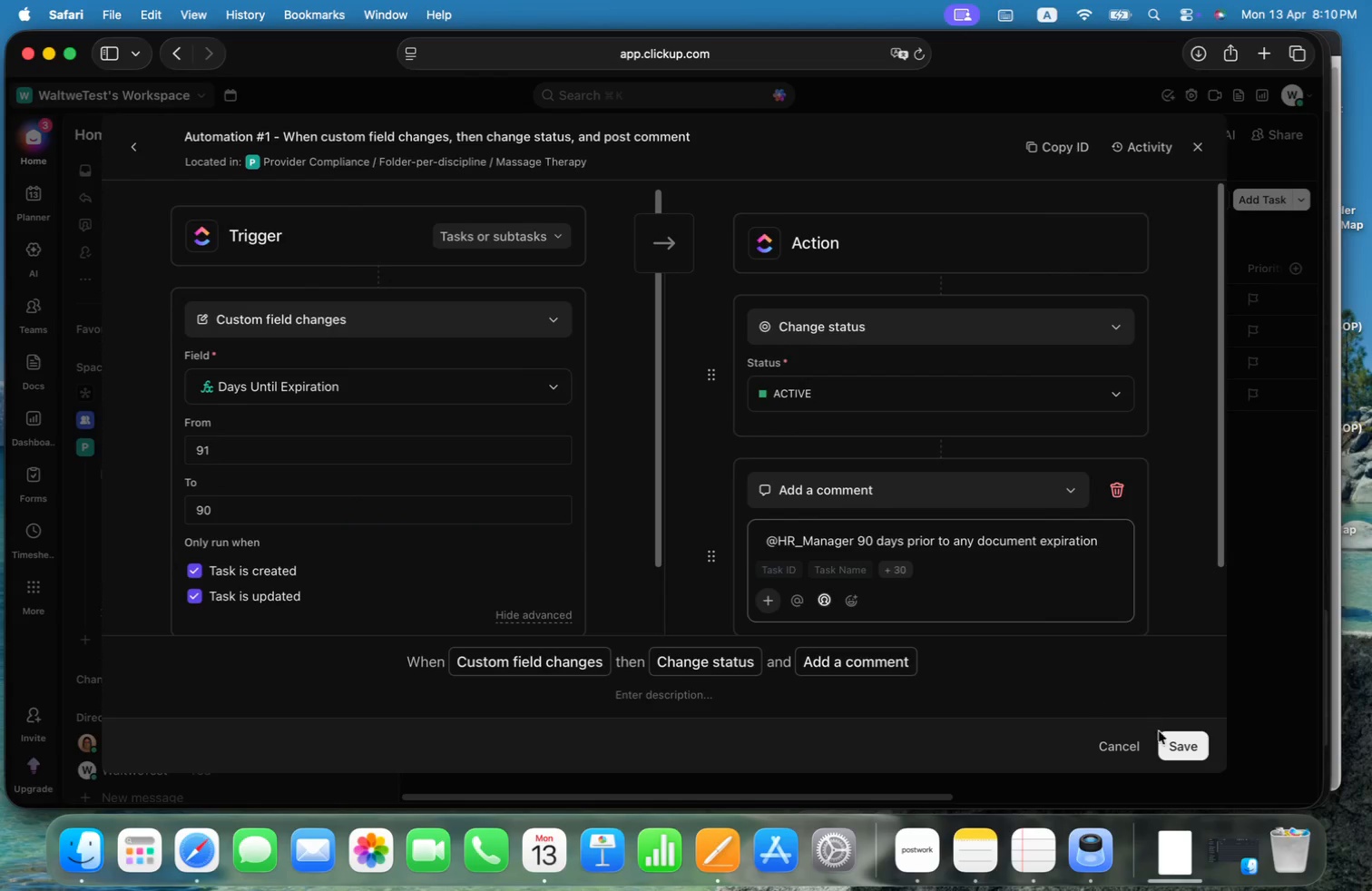 
left_click([1181, 749])
 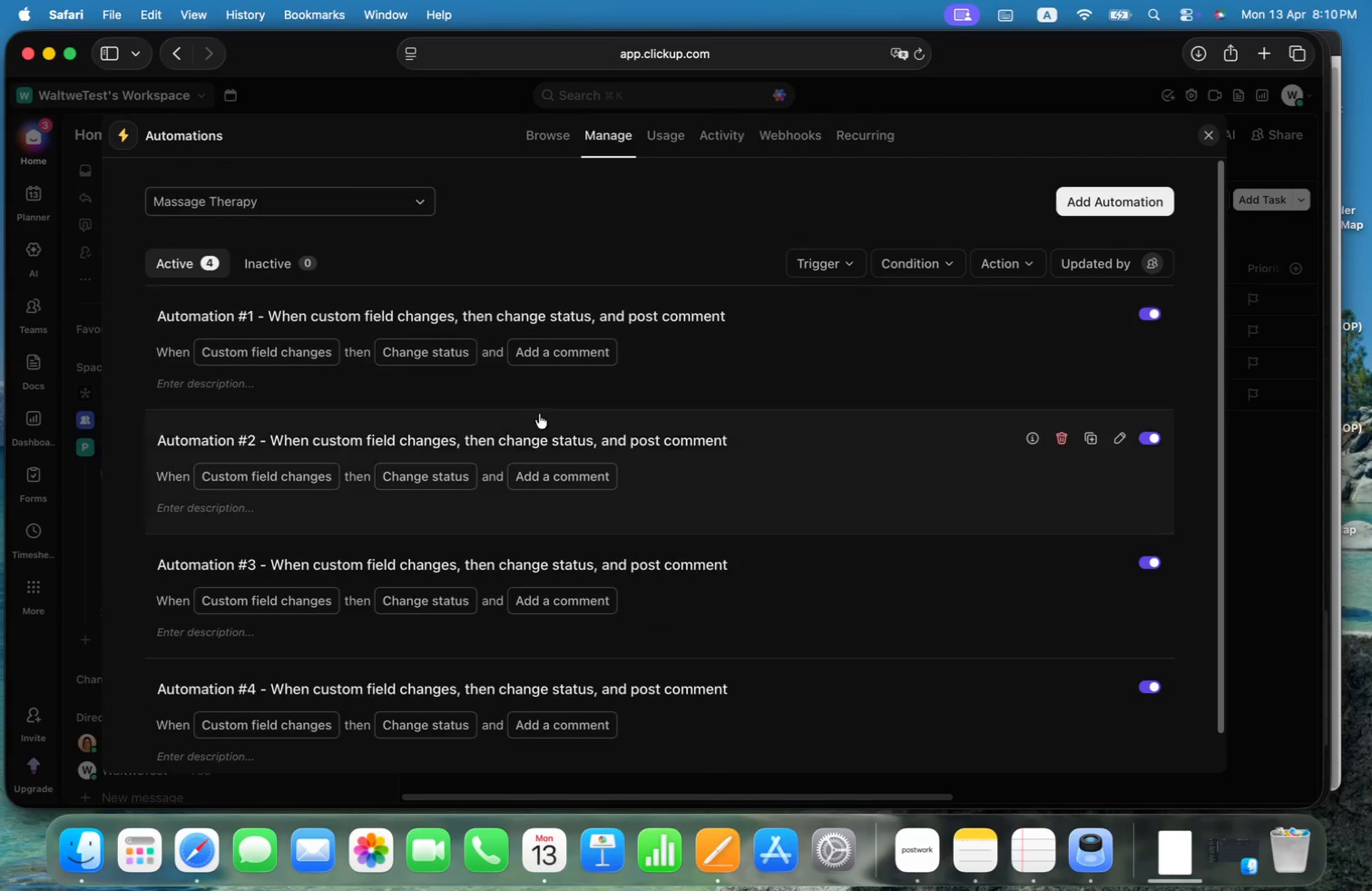 
left_click([841, 430])
 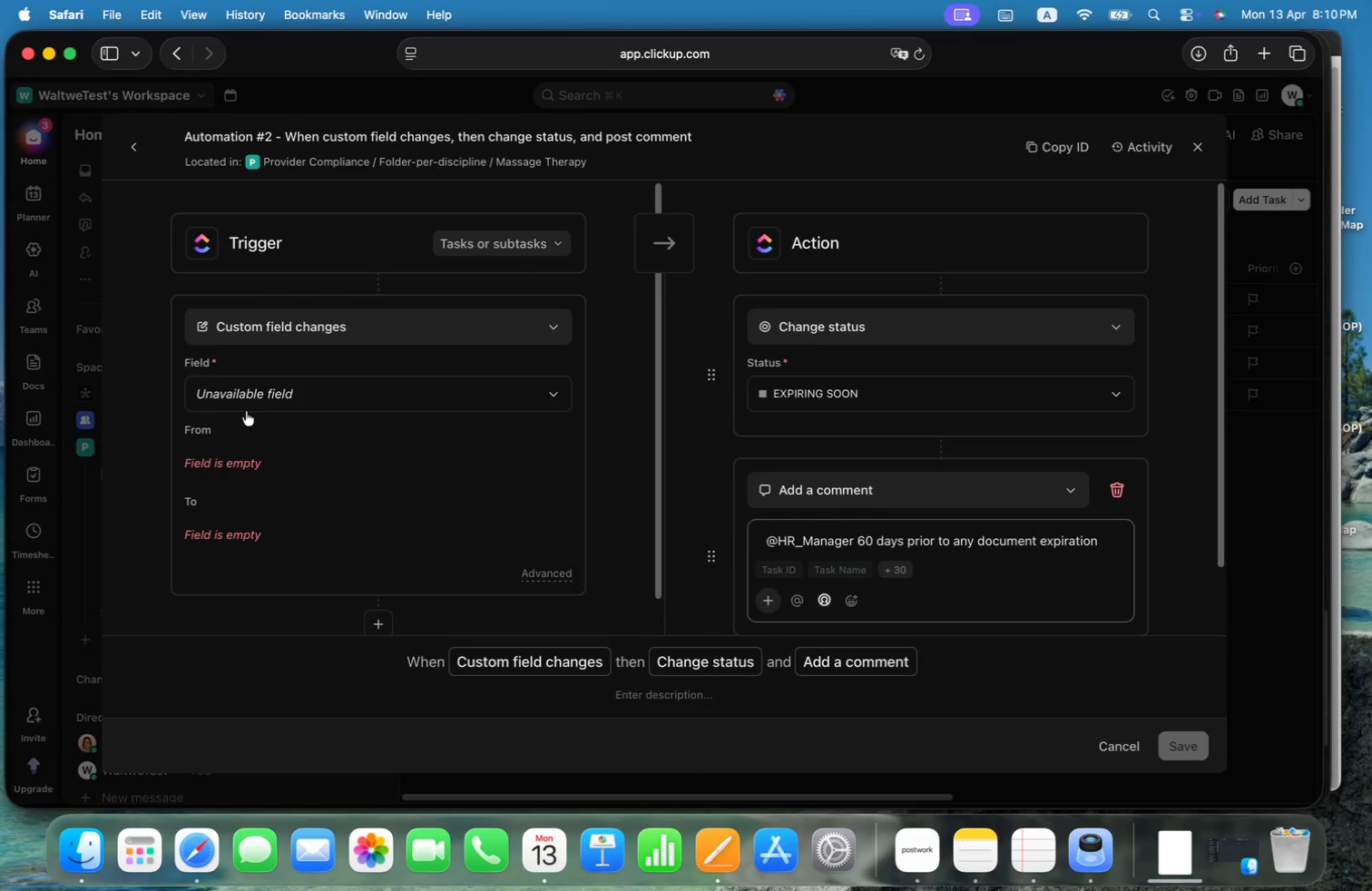 
left_click([350, 390])
 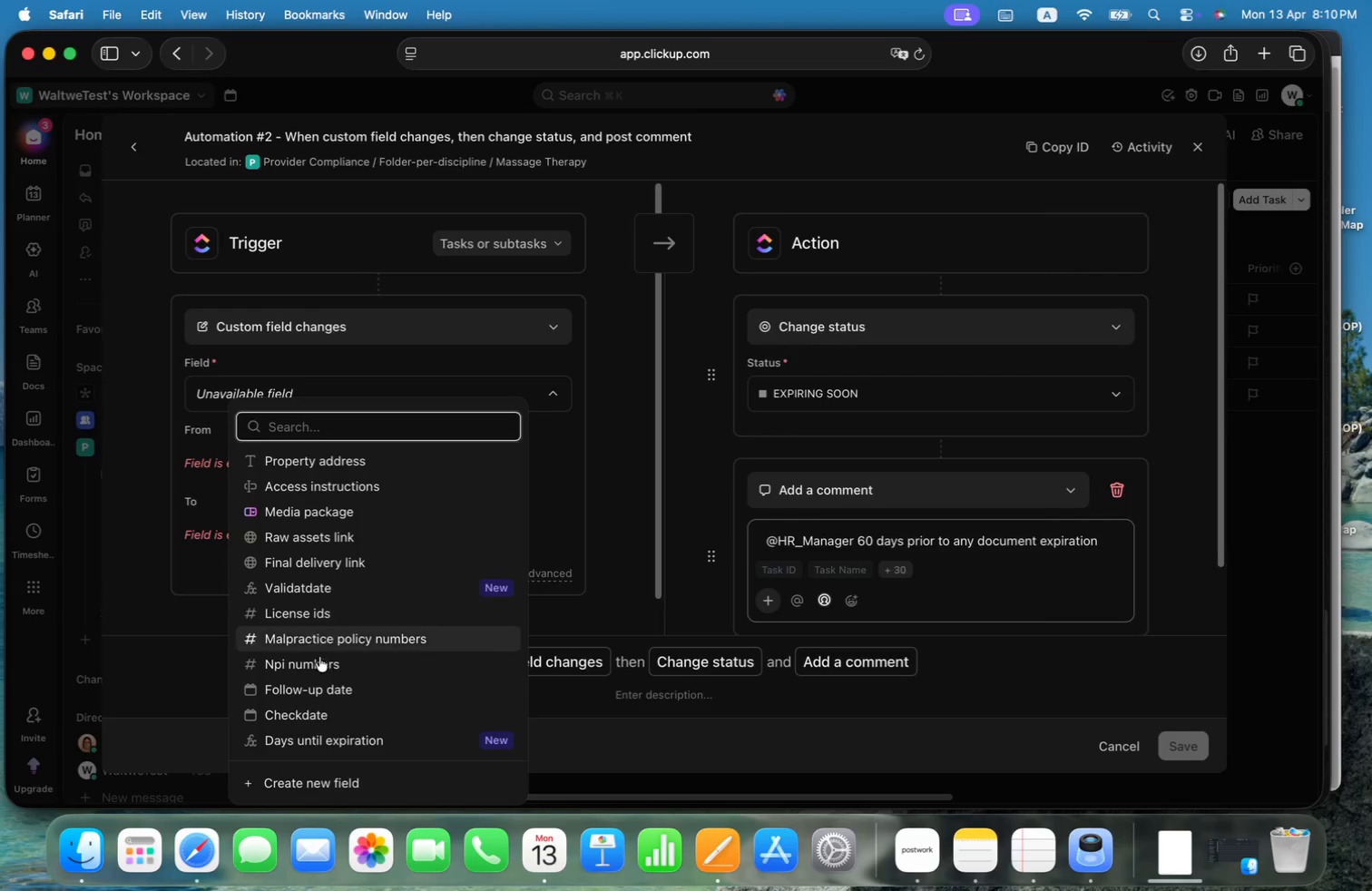 
left_click([355, 739])
 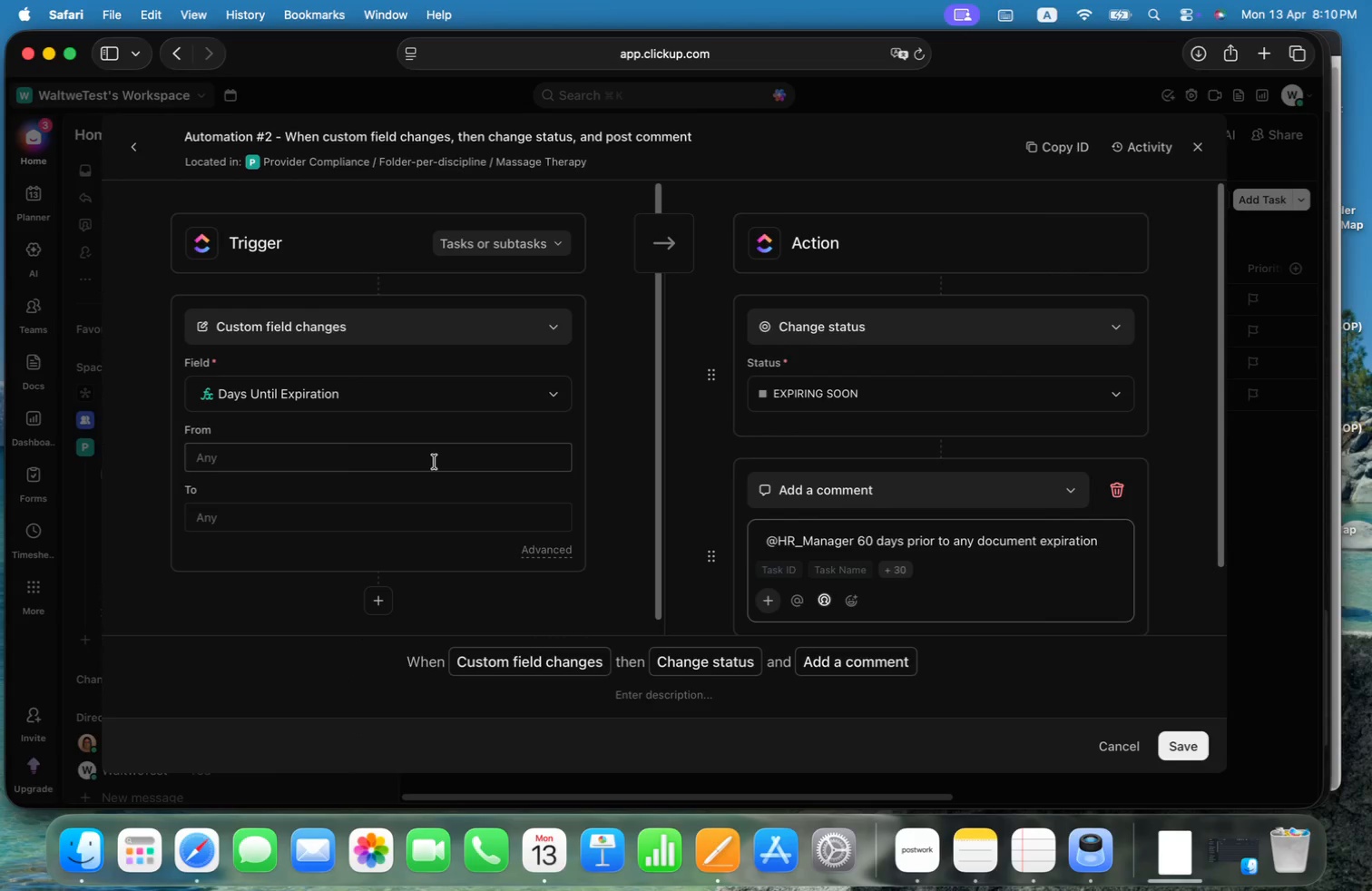 
left_click([435, 462])
 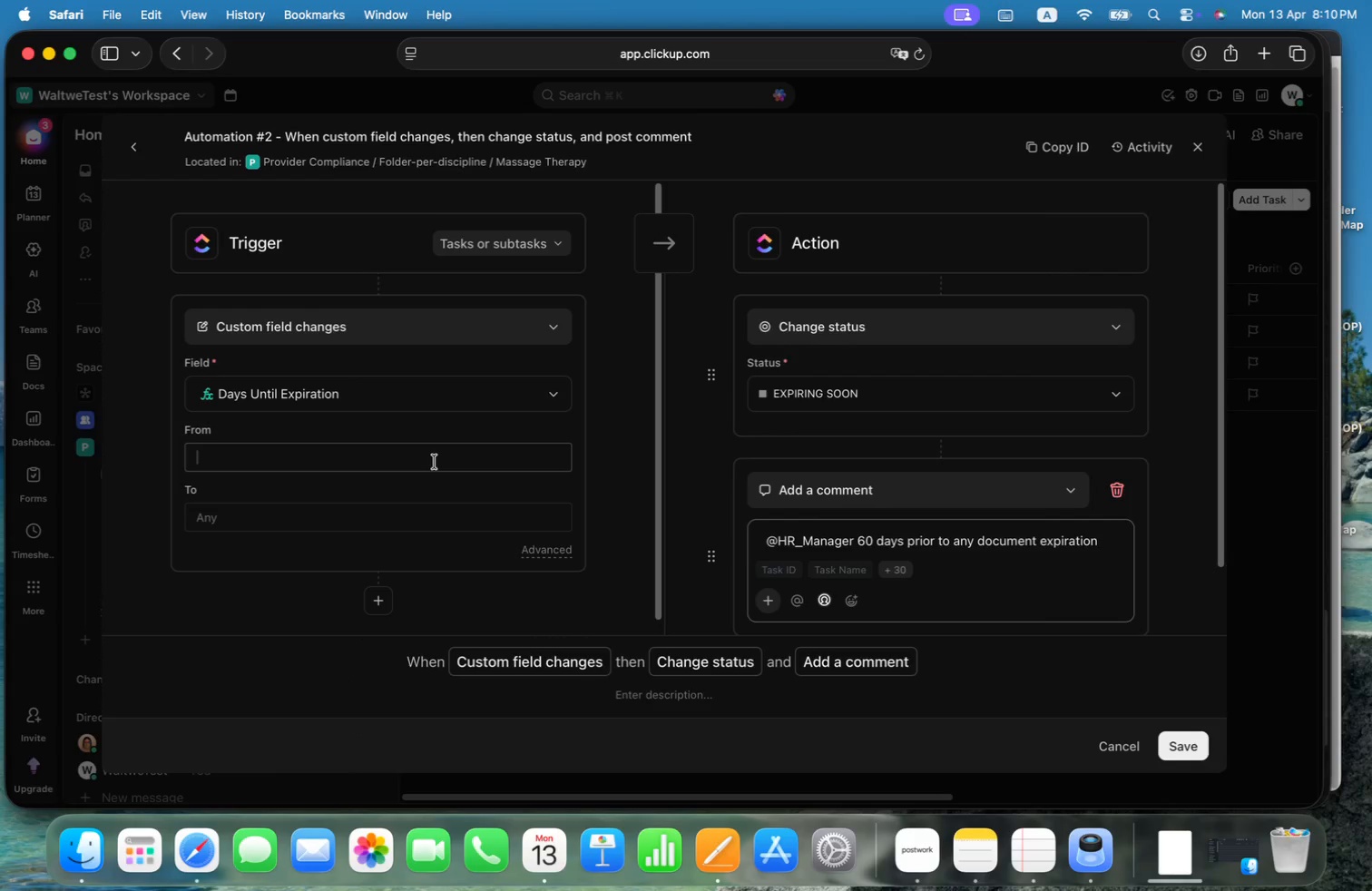 
type(61)
 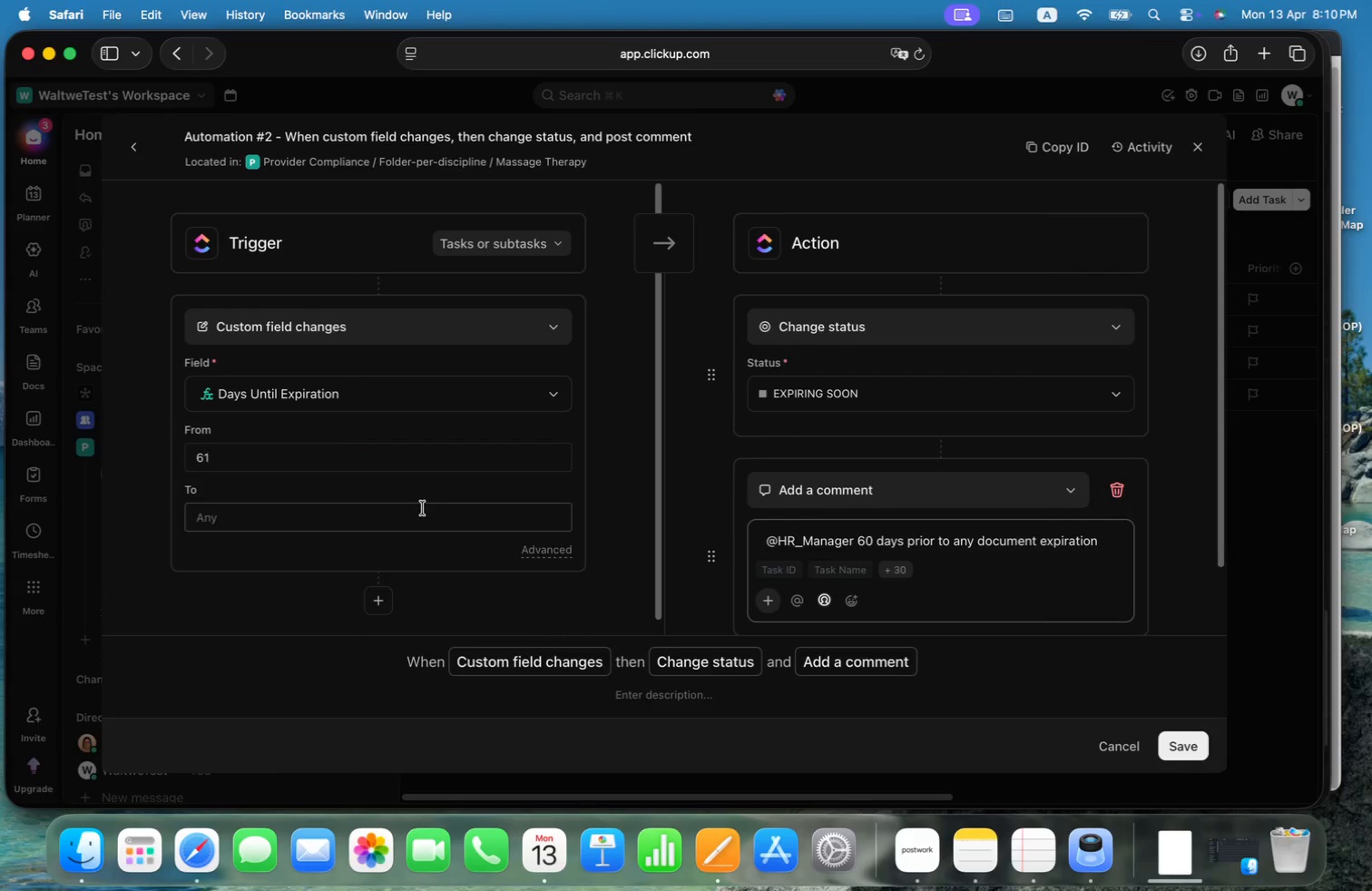 
left_click([420, 511])
 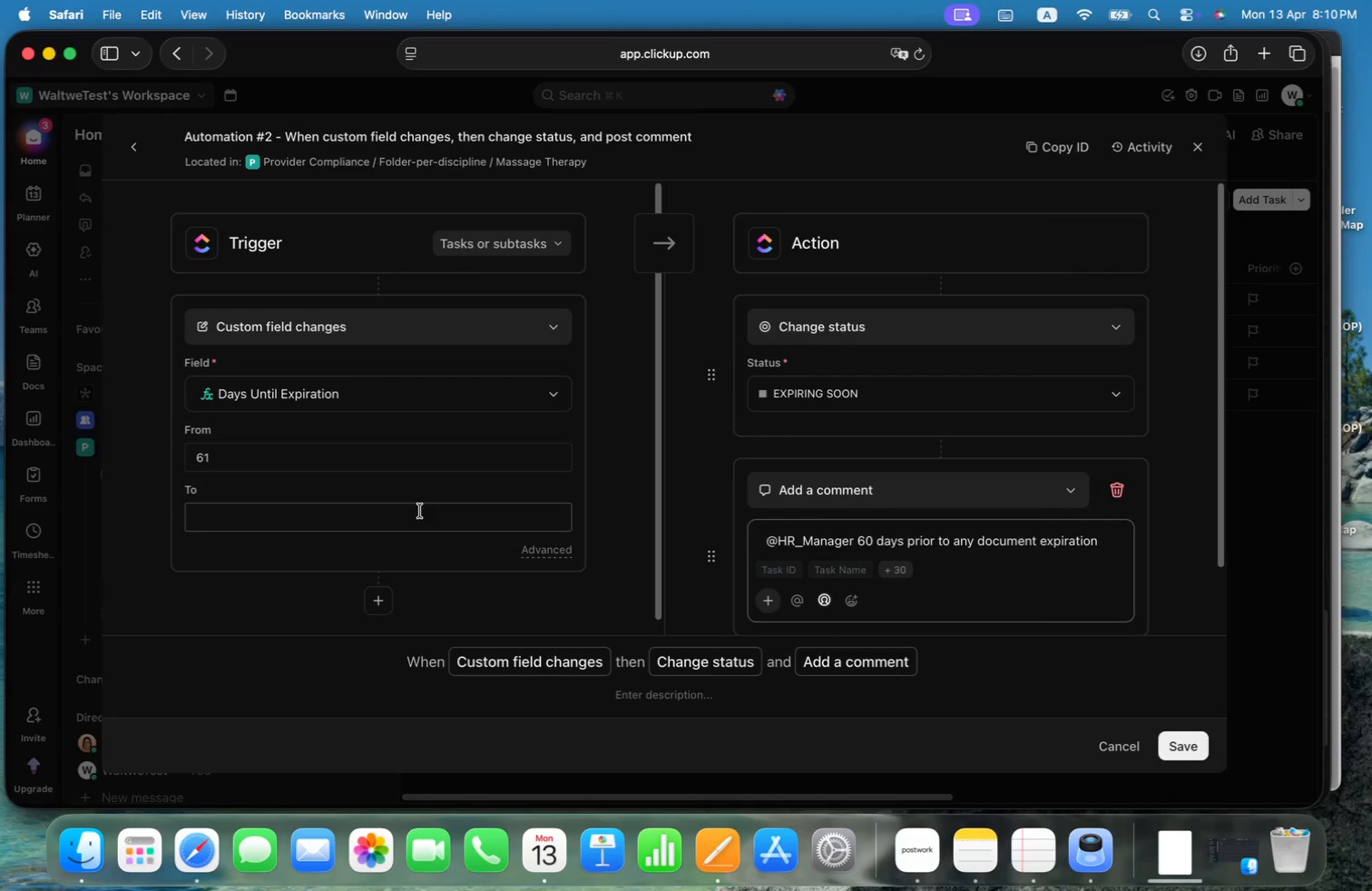 
type(60)
 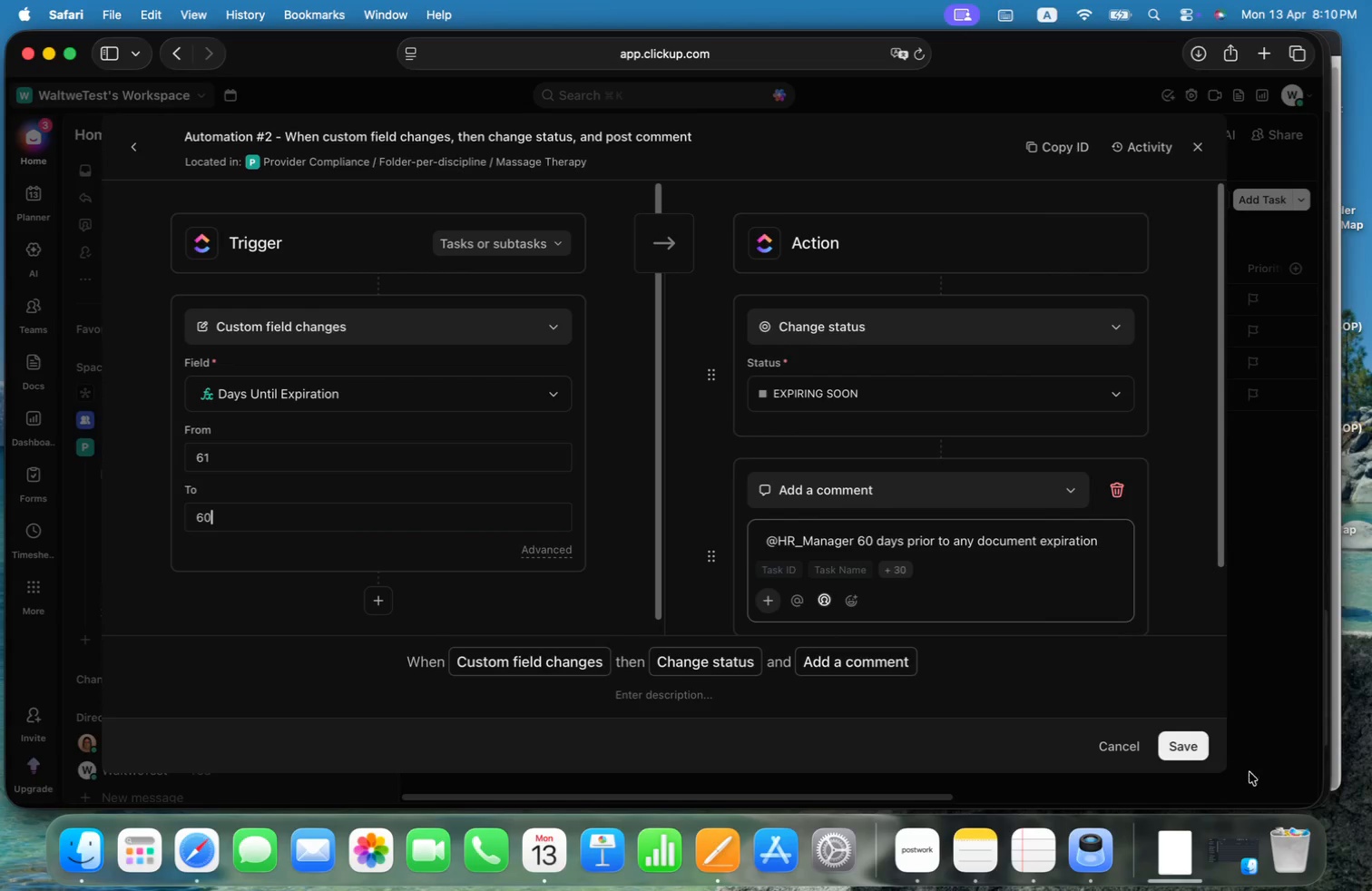 
left_click([1201, 749])
 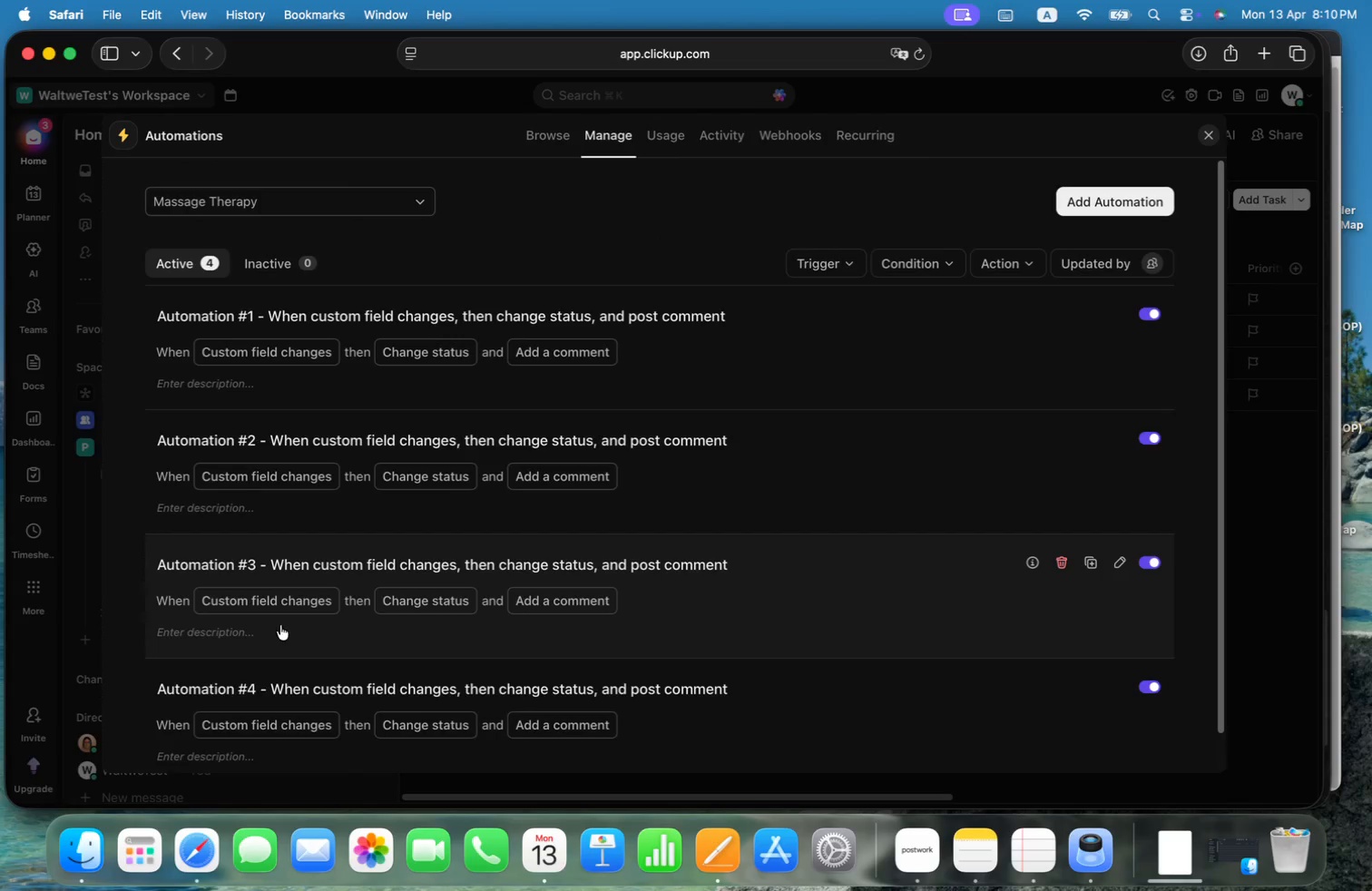 
left_click([847, 598])
 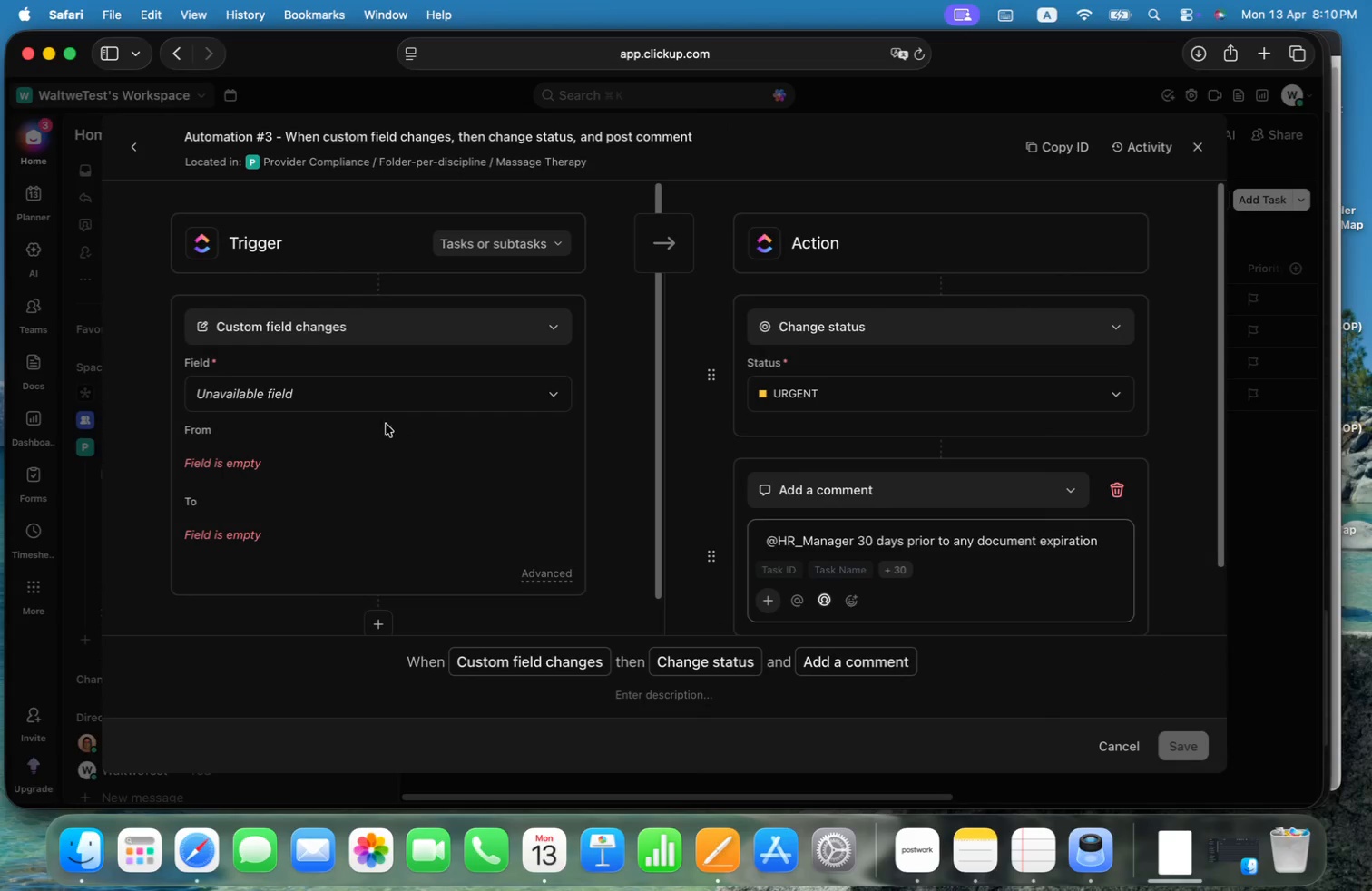 
left_click([481, 387])
 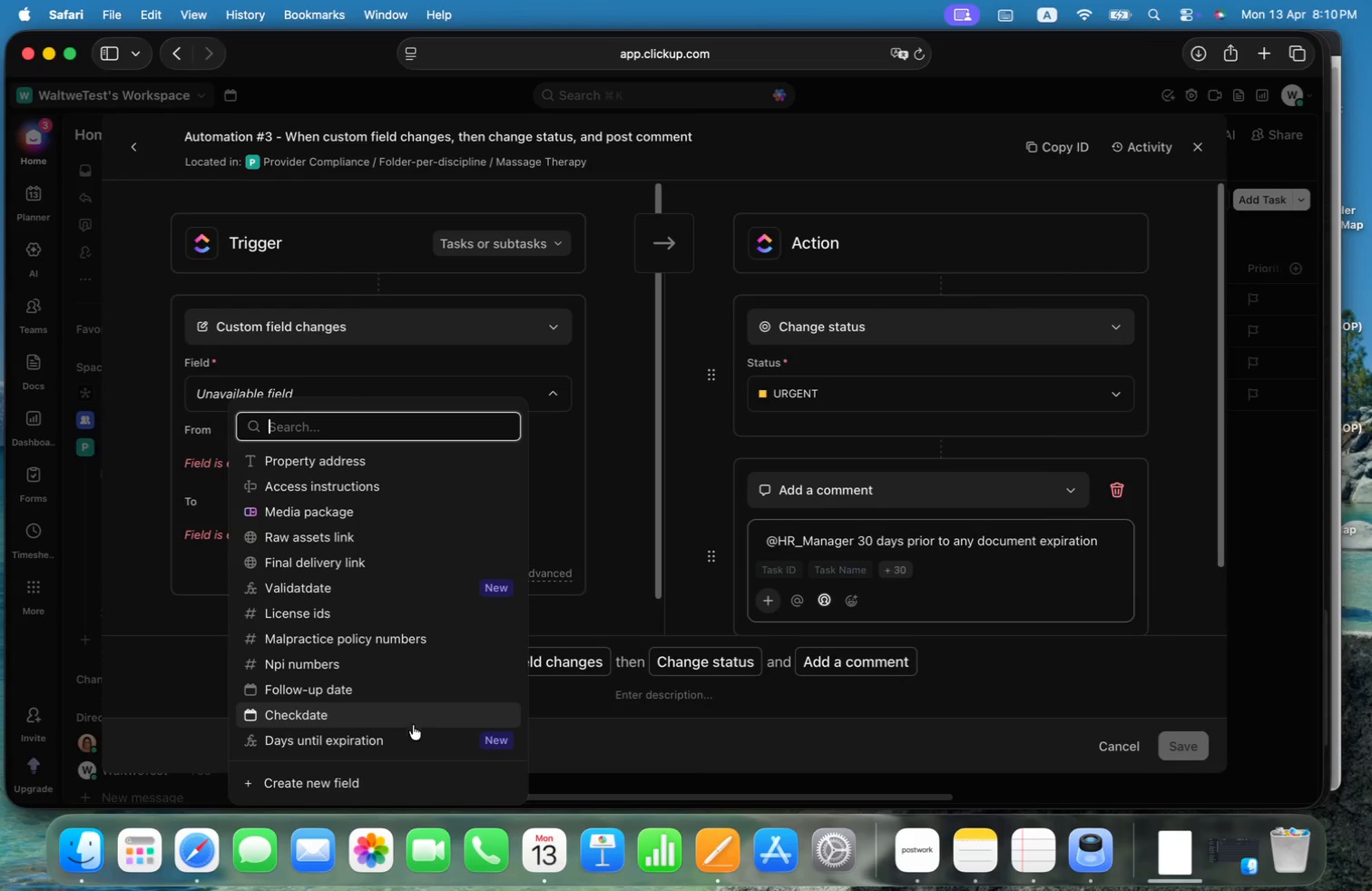 
left_click([384, 737])
 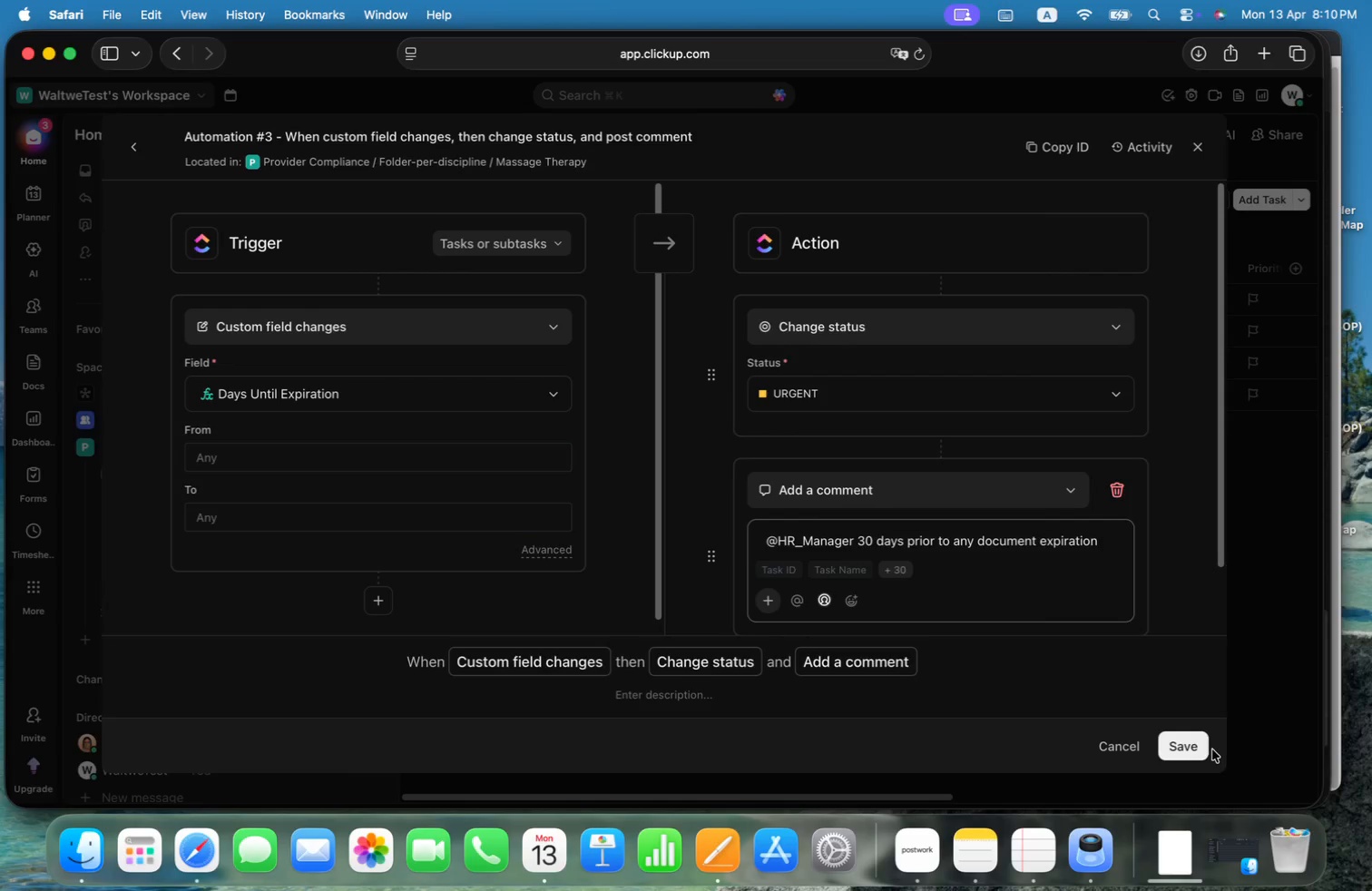 
double_click([1196, 751])
 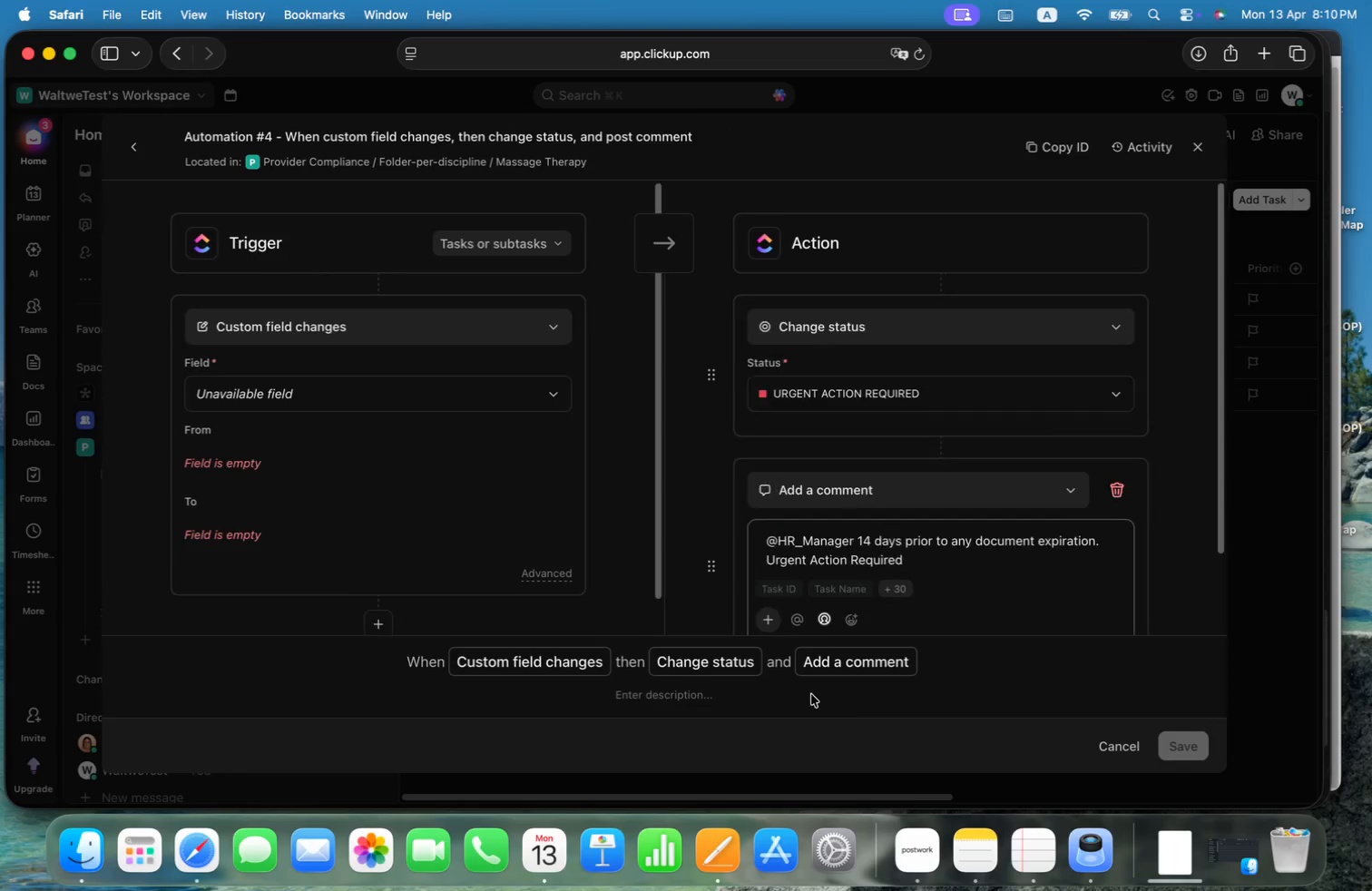 
left_click([382, 384])
 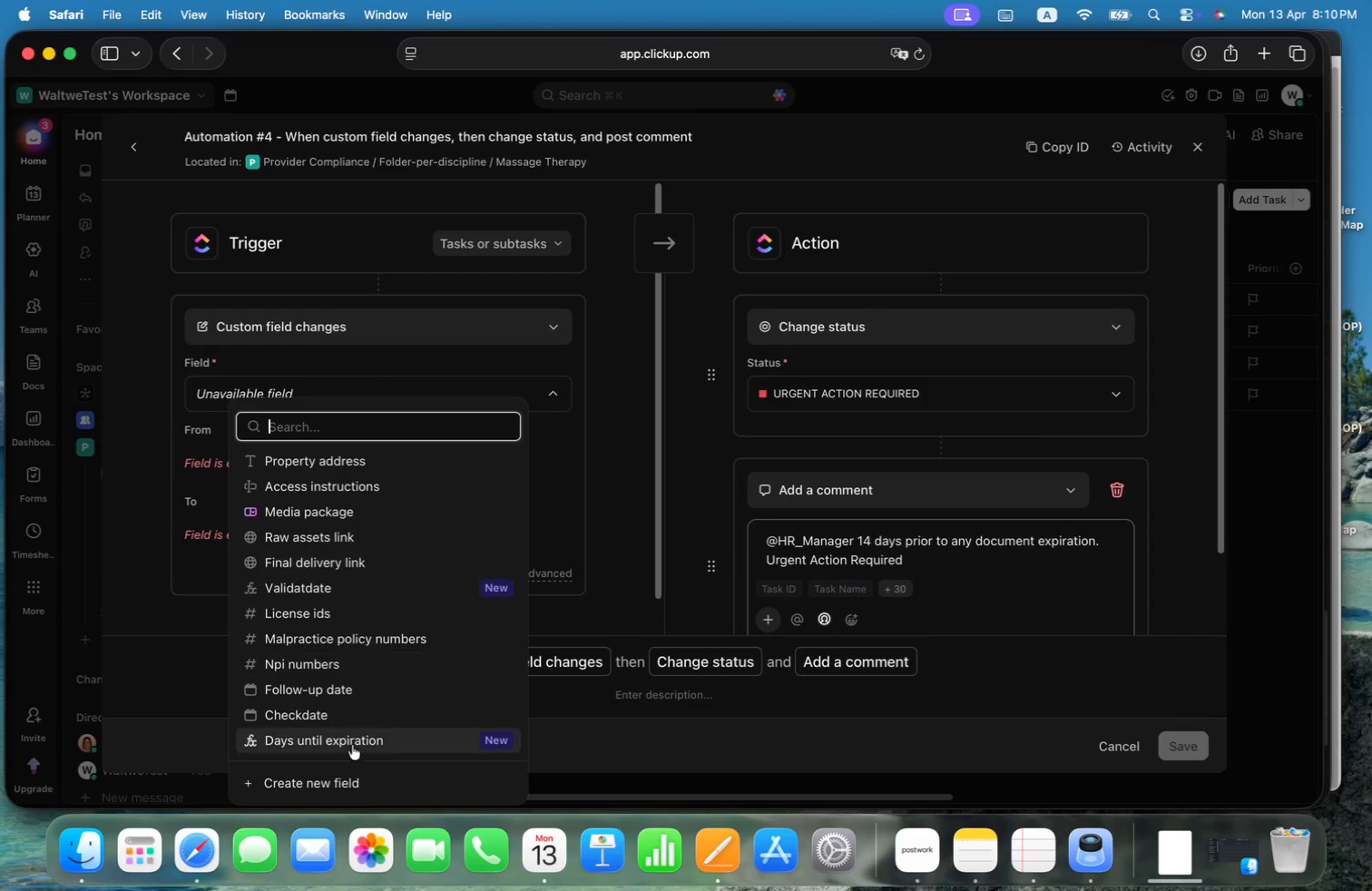 
left_click([352, 745])
 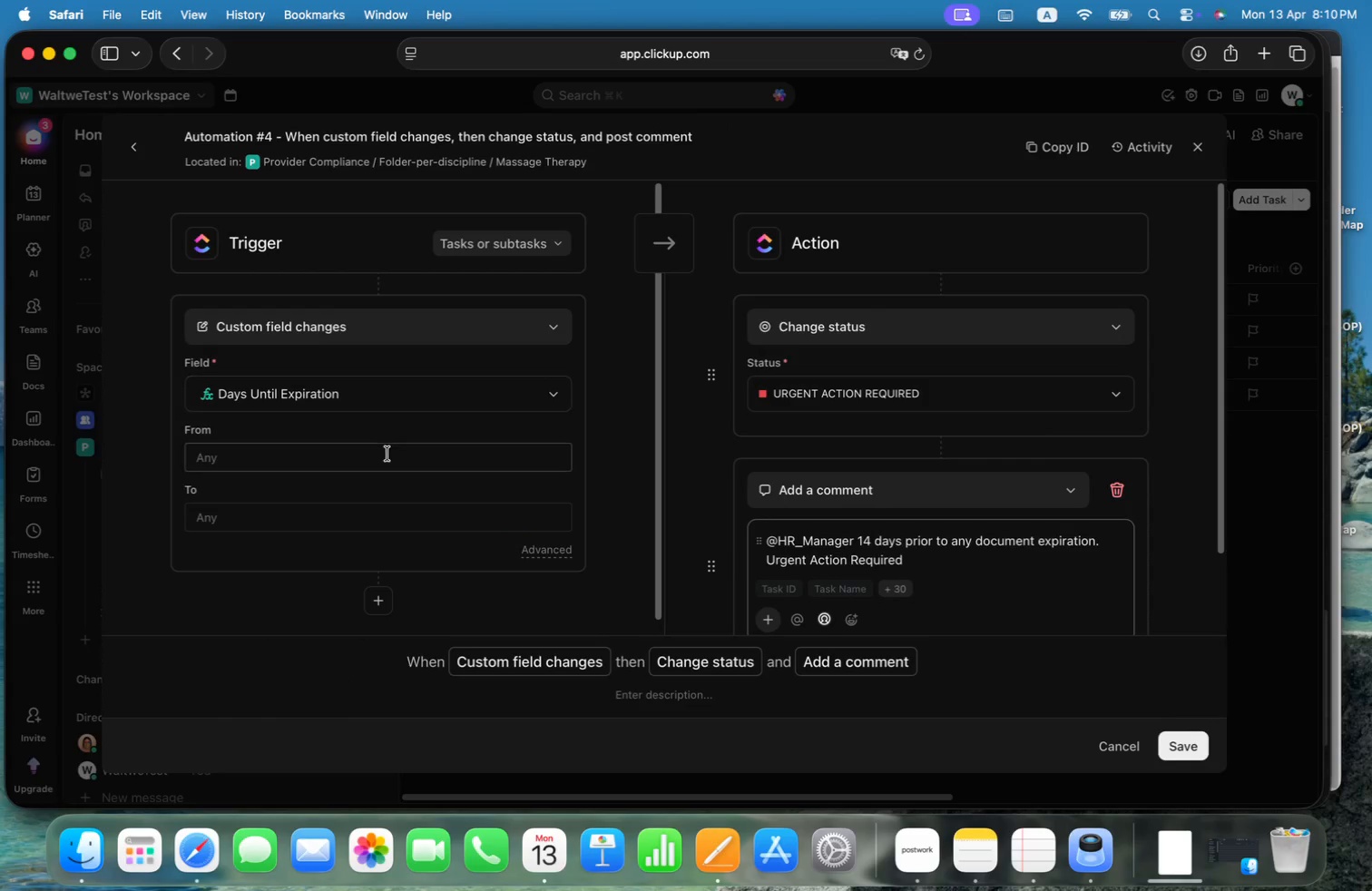 
left_click([387, 454])
 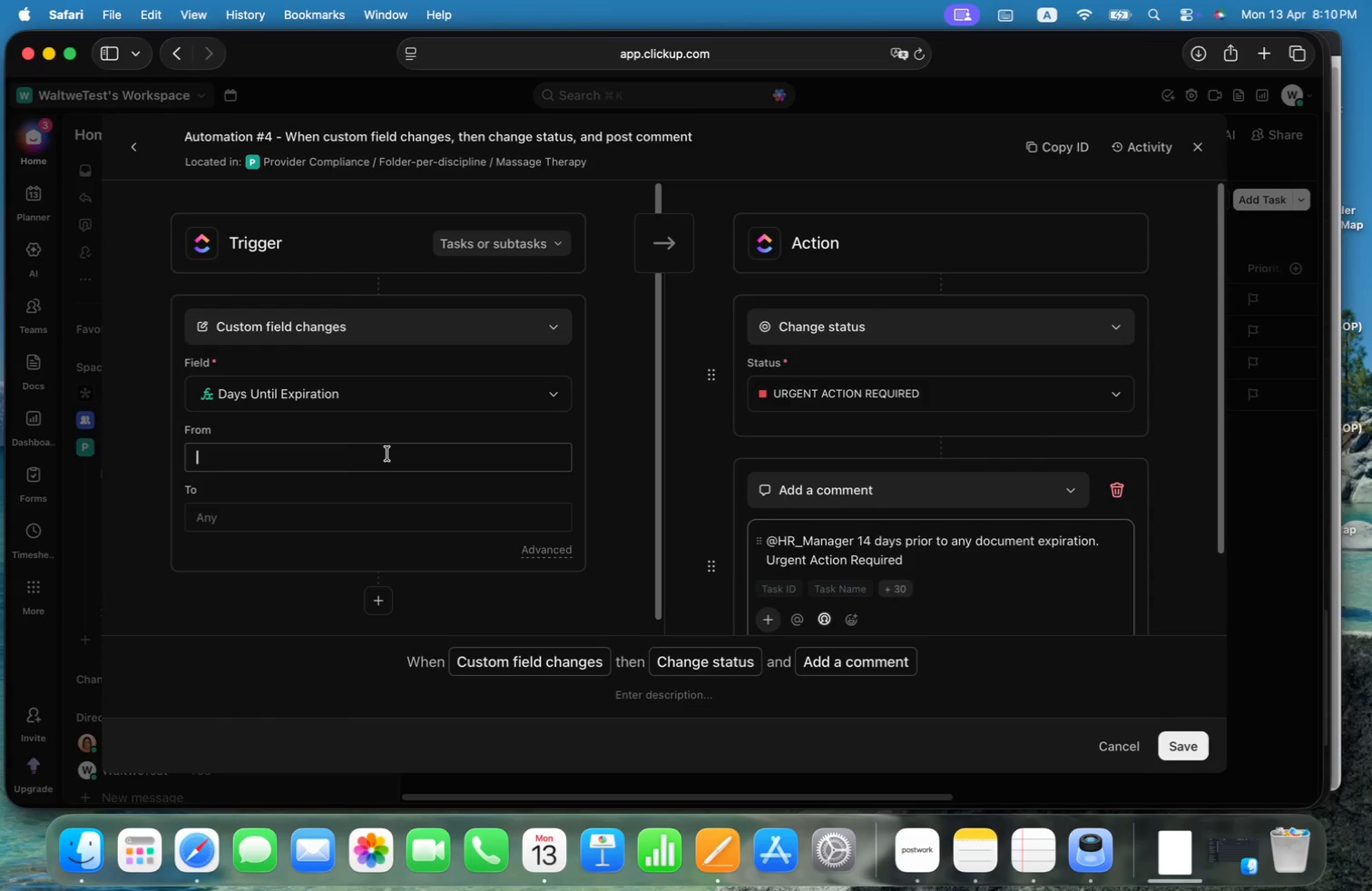 
type(15)
 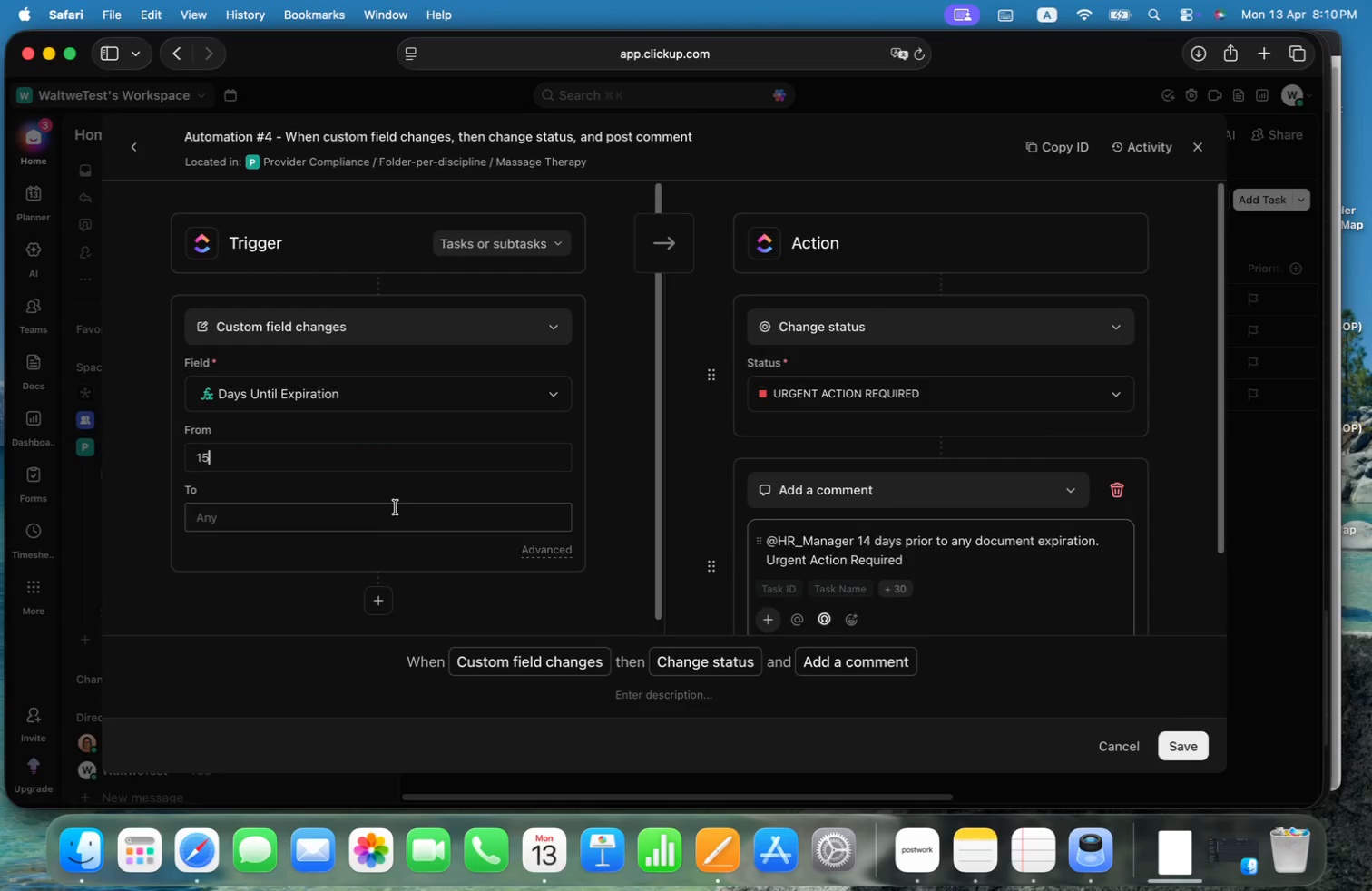 
left_click([383, 514])
 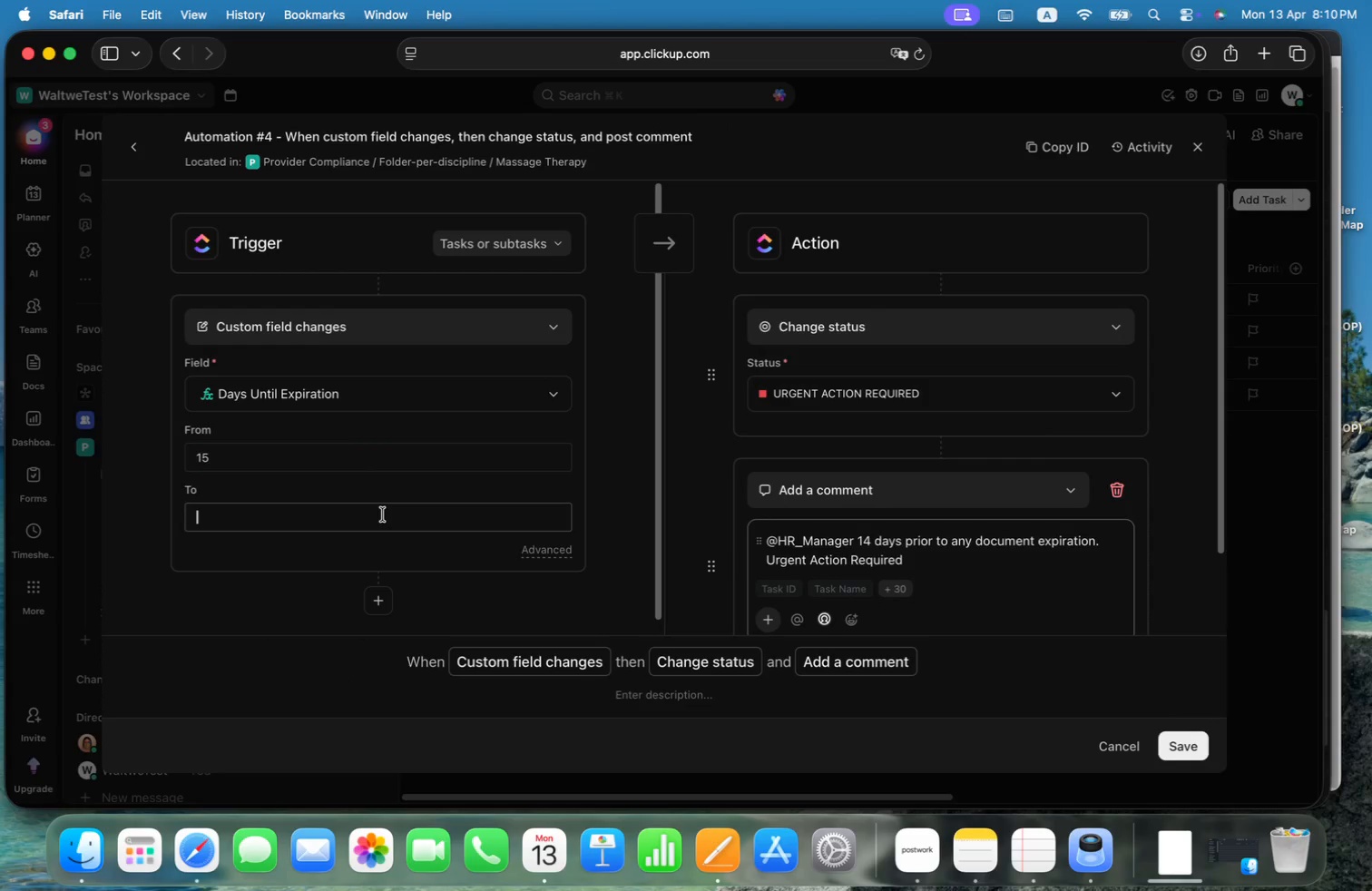 
type(14)